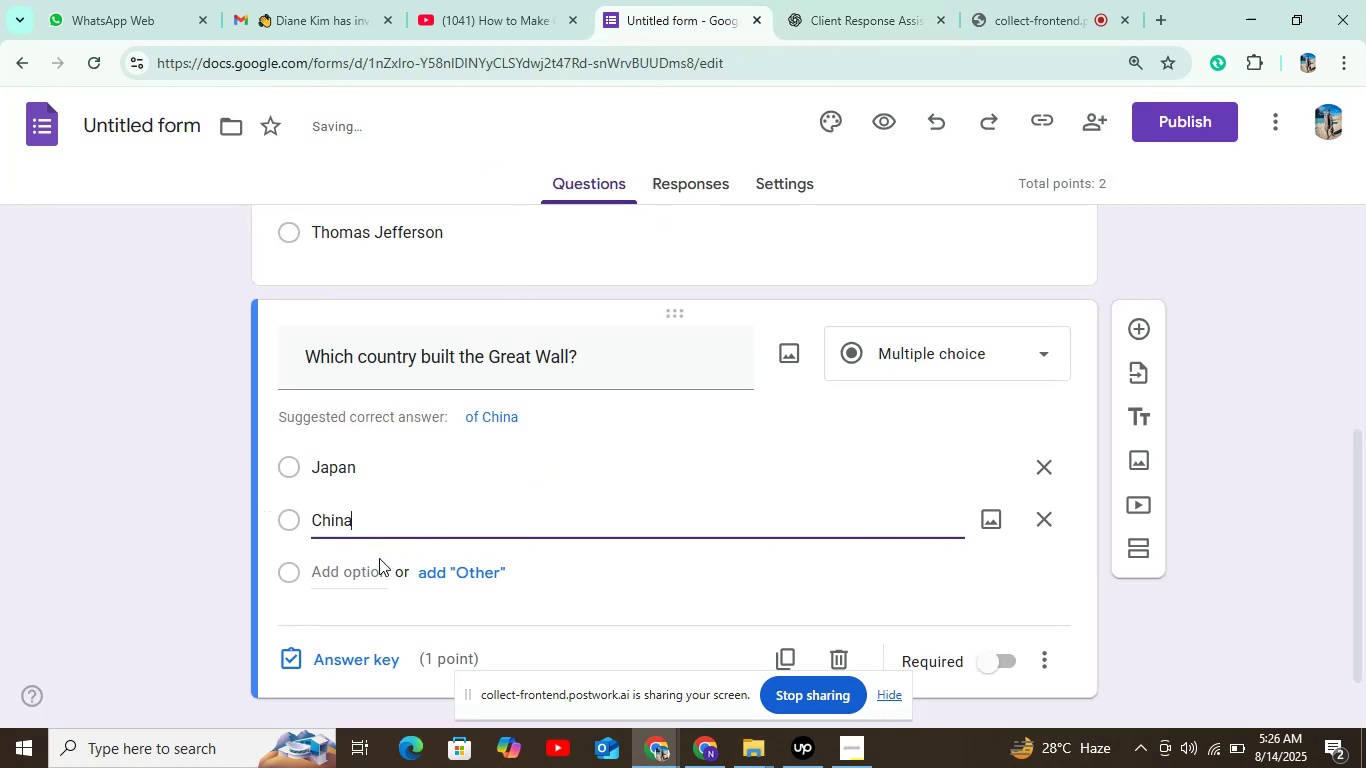 
double_click([377, 560])
 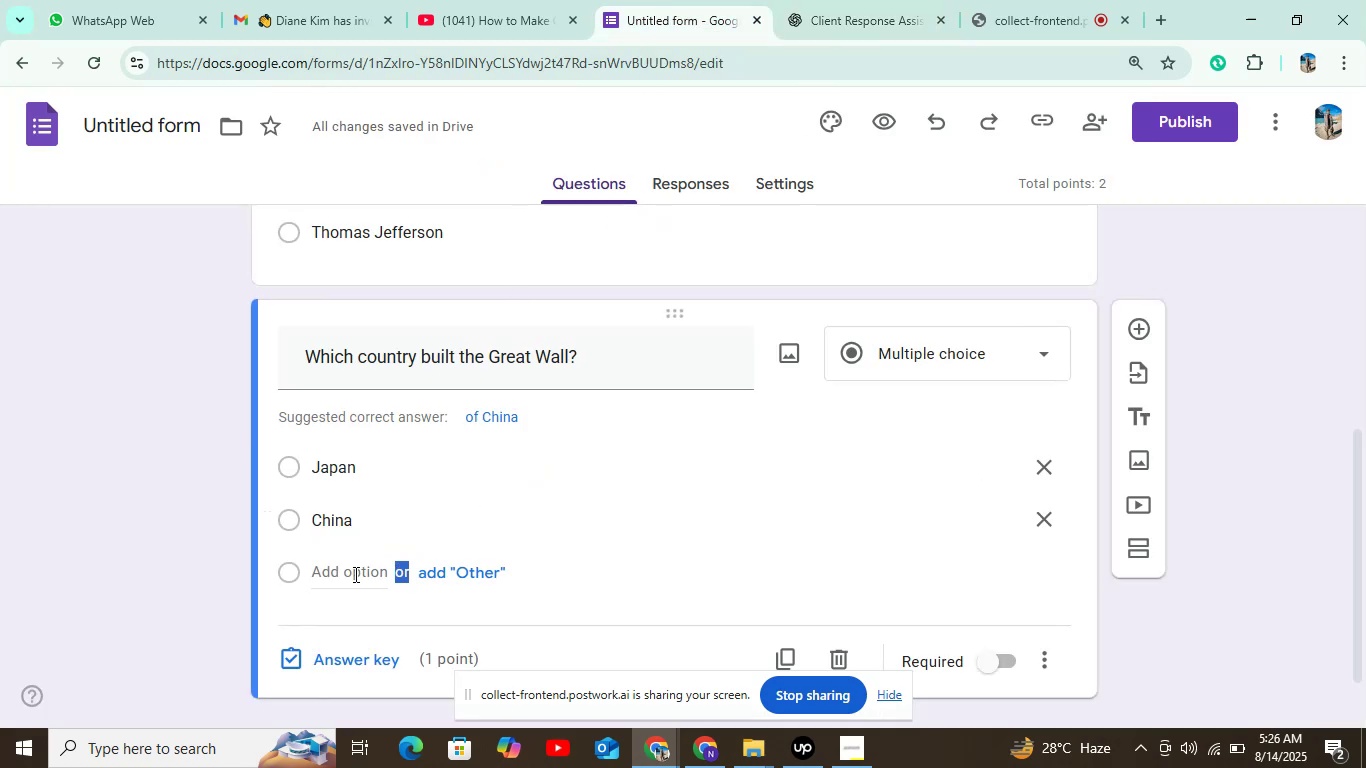 
double_click([354, 575])
 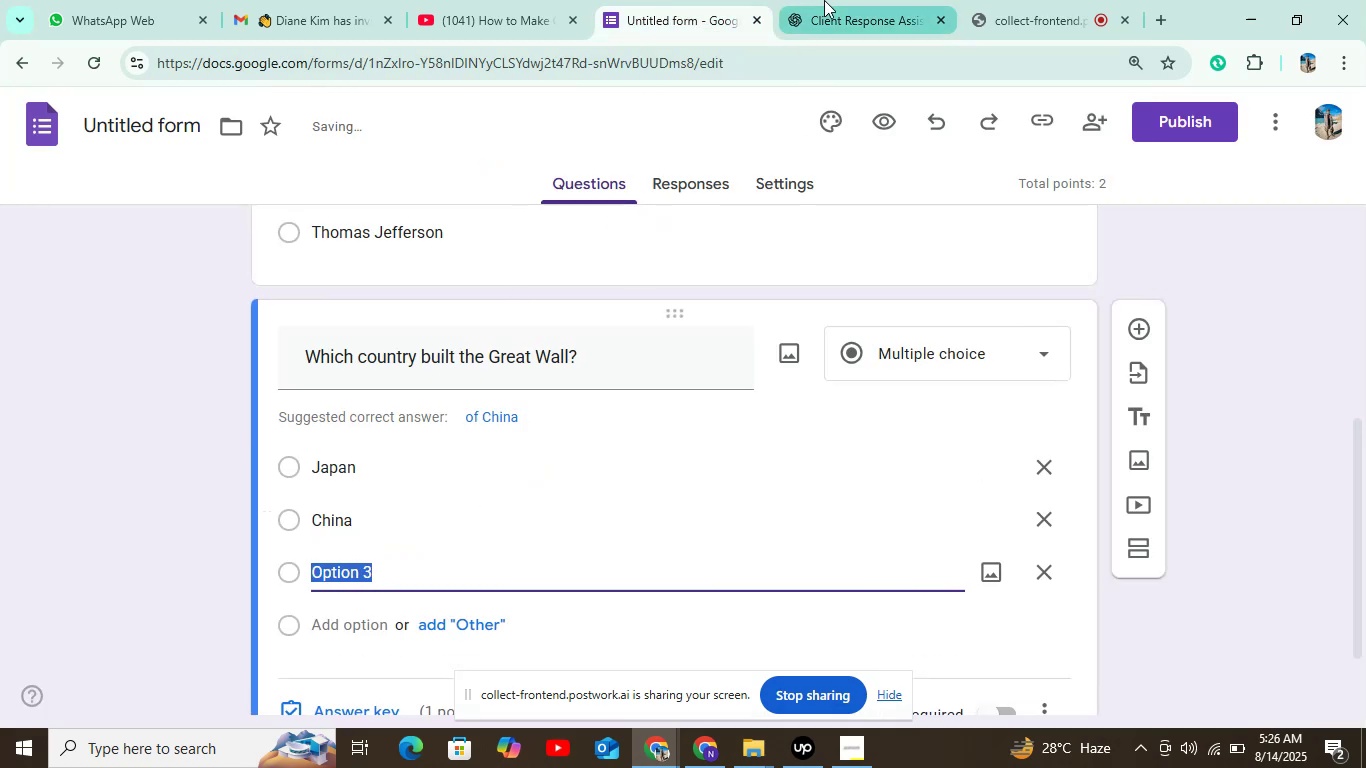 
left_click([824, 3])
 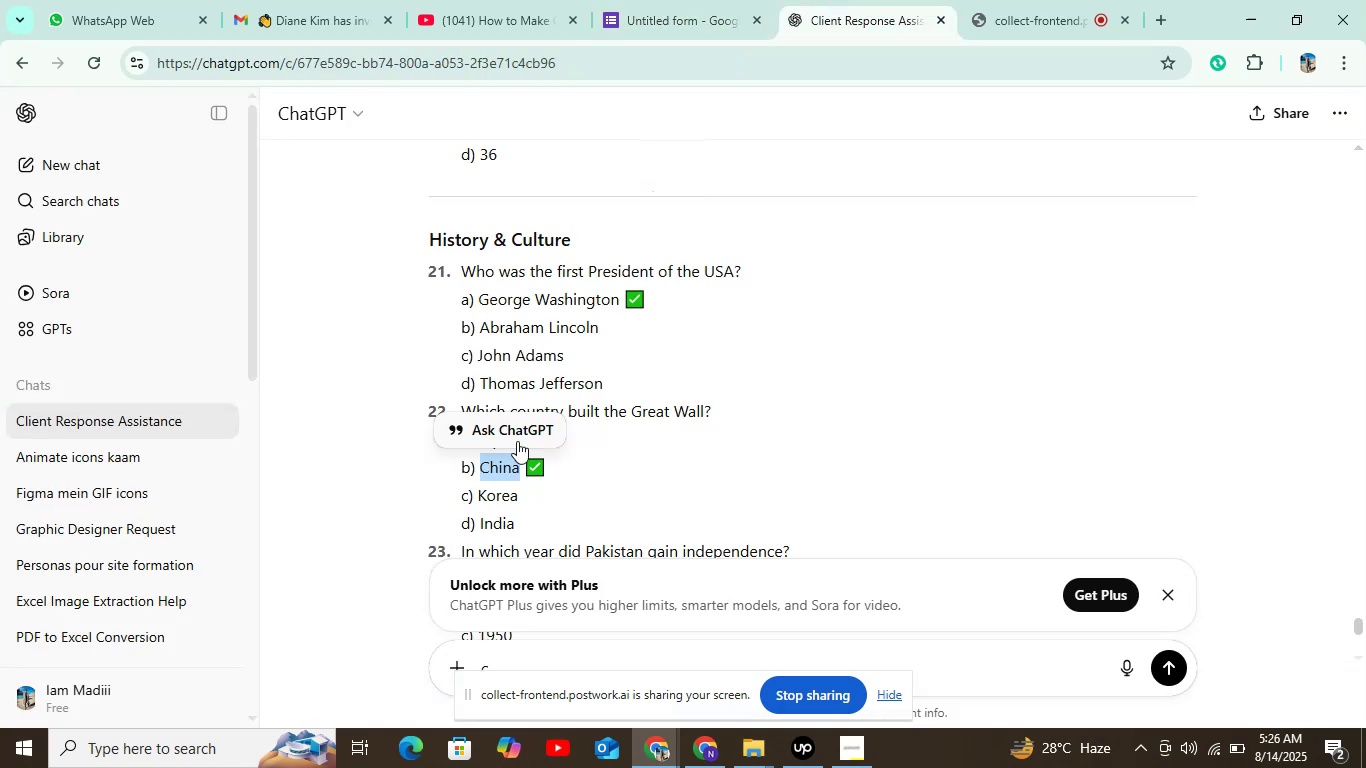 
left_click([497, 498])
 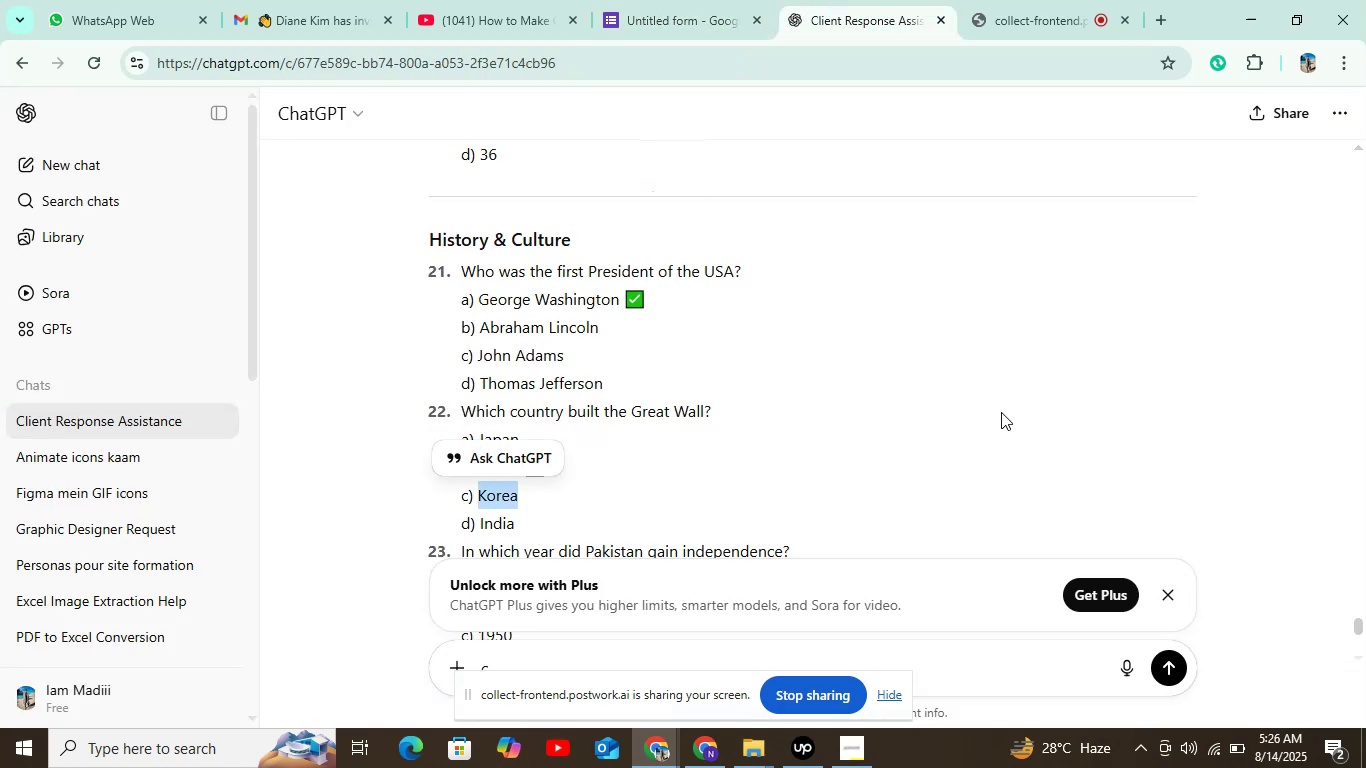 
key(Control+C)
 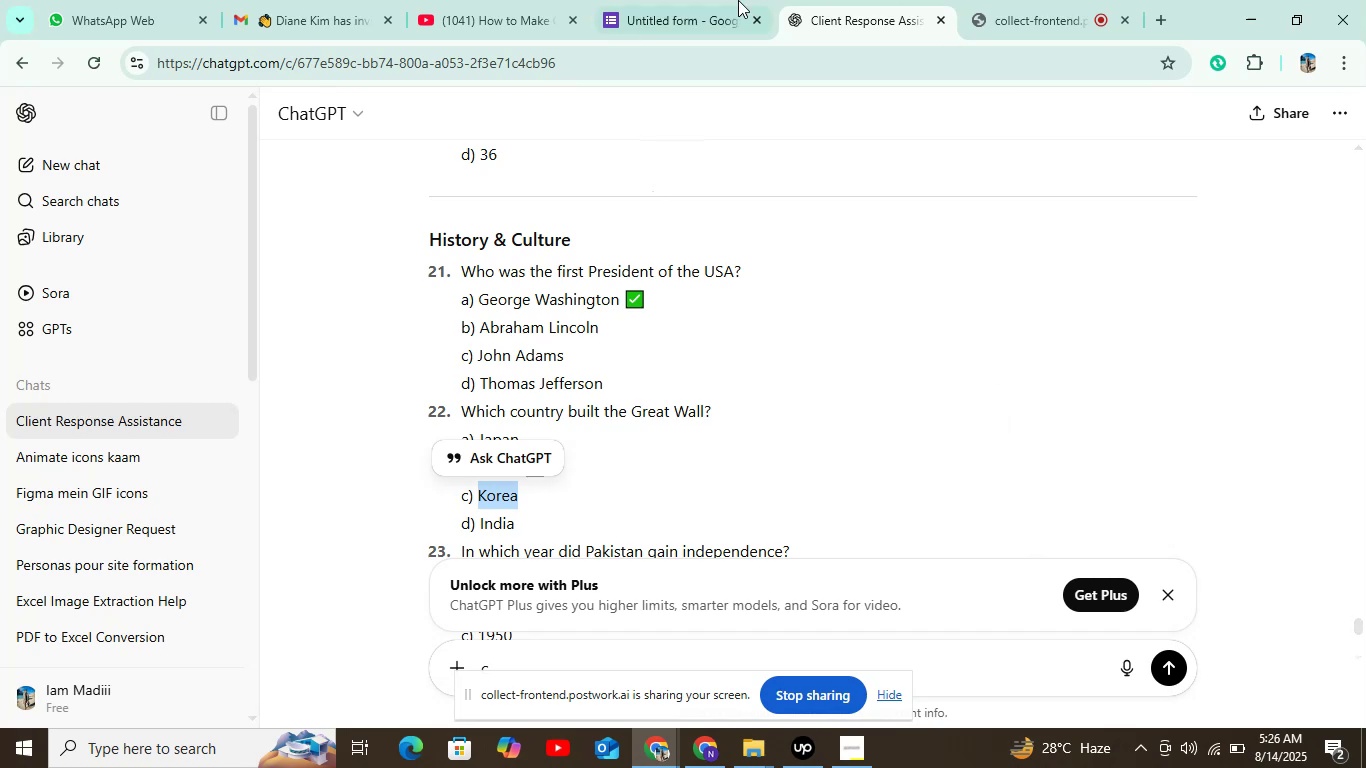 
left_click([669, 16])
 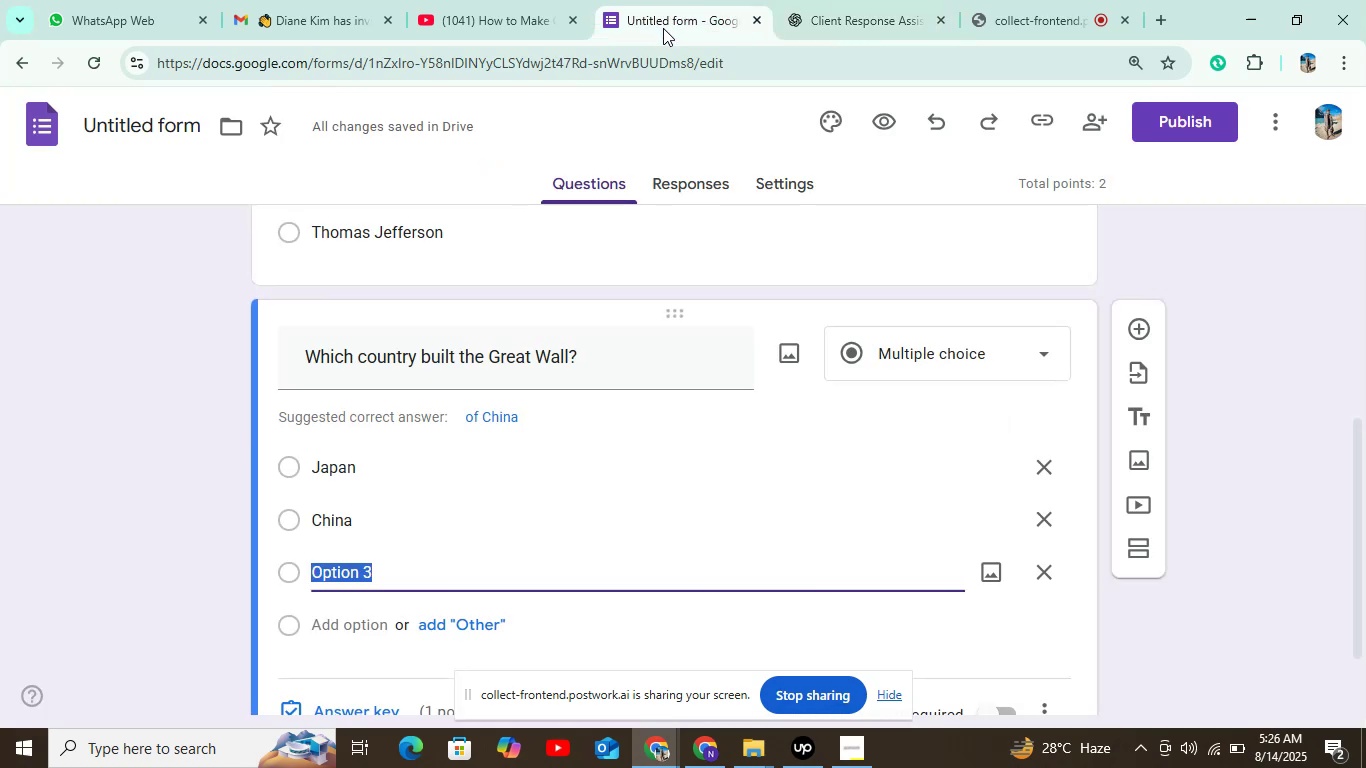 
key(Control+V)
 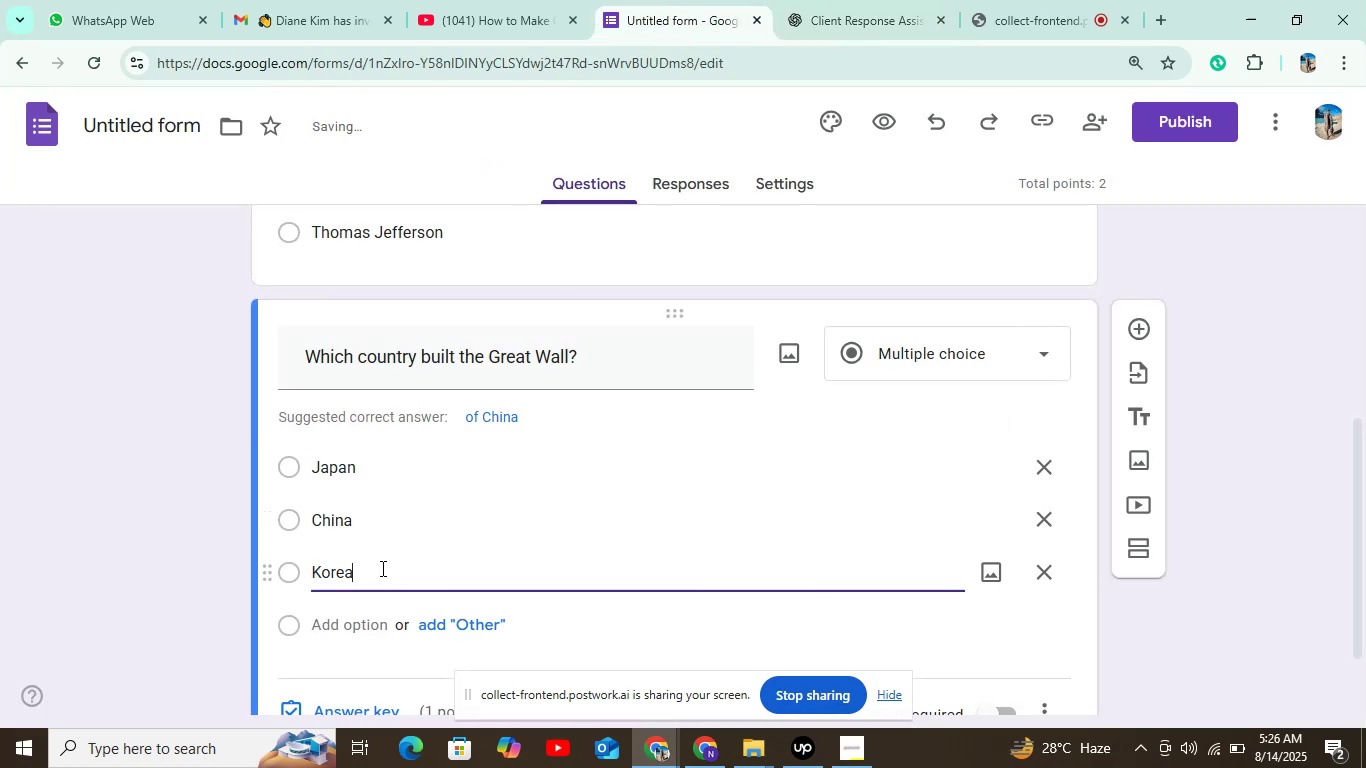 
left_click([350, 627])
 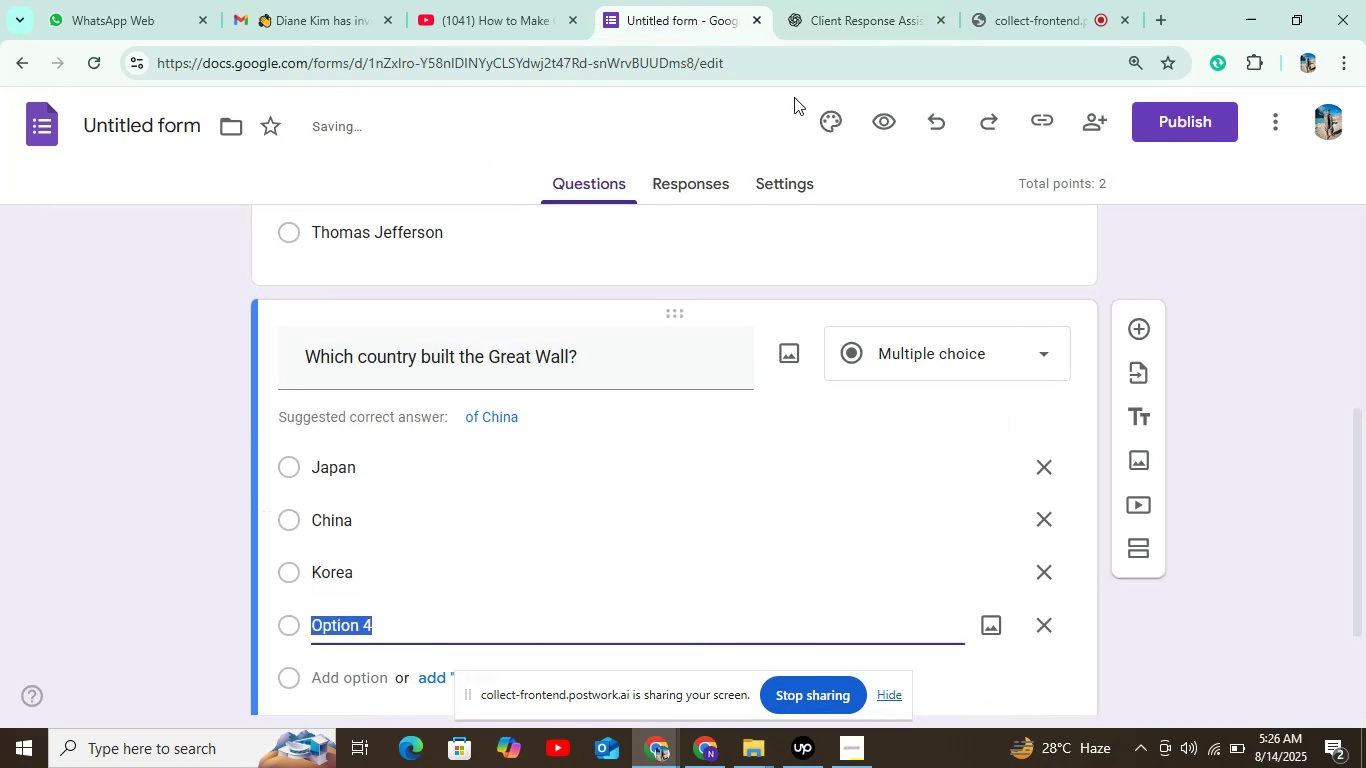 
left_click([857, 13])
 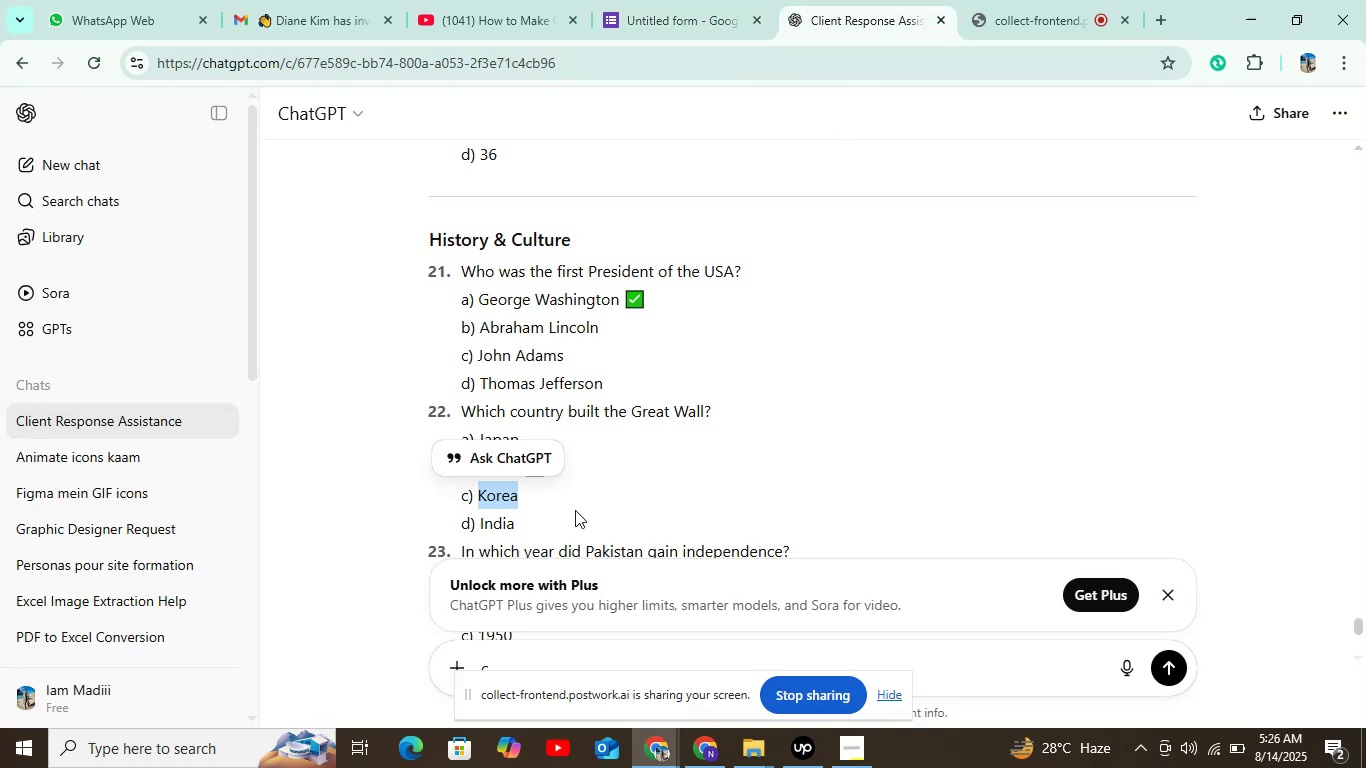 
double_click([506, 528])
 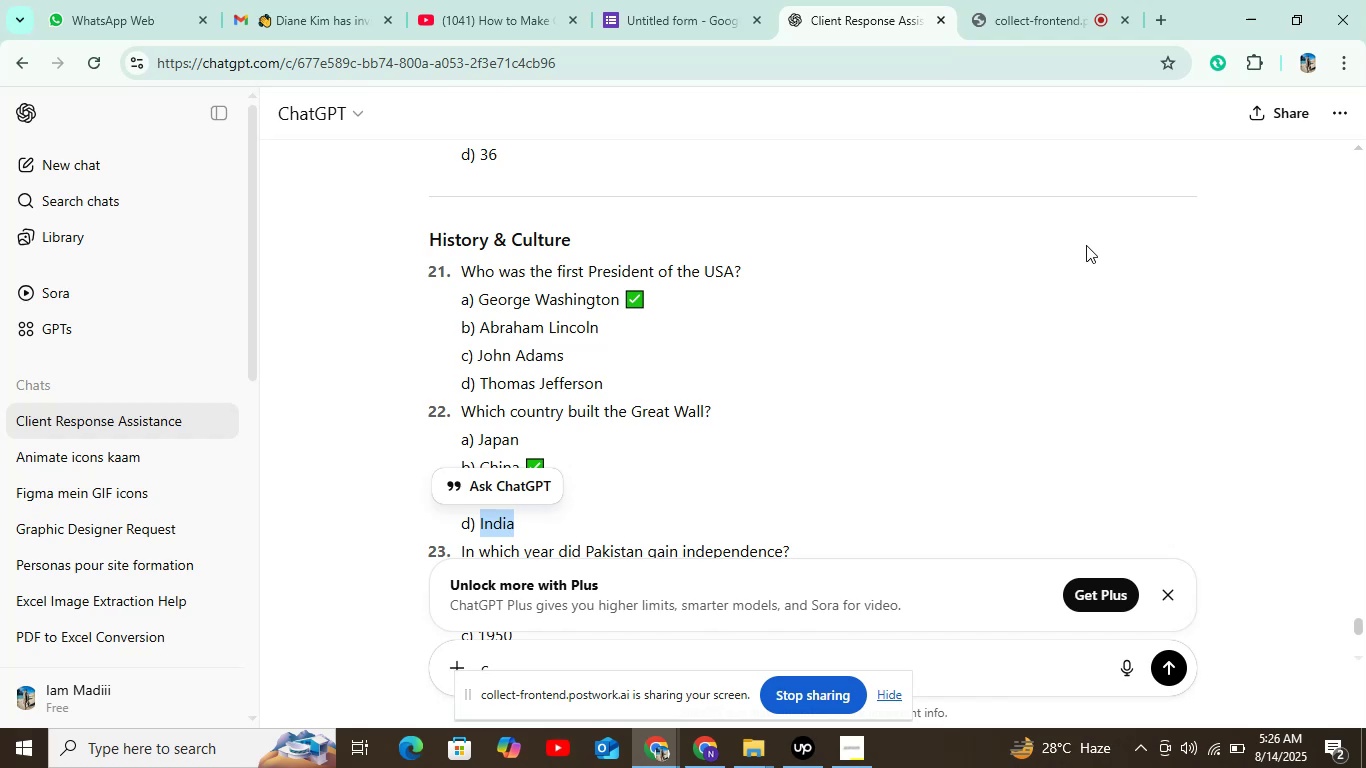 
key(Control+C)
 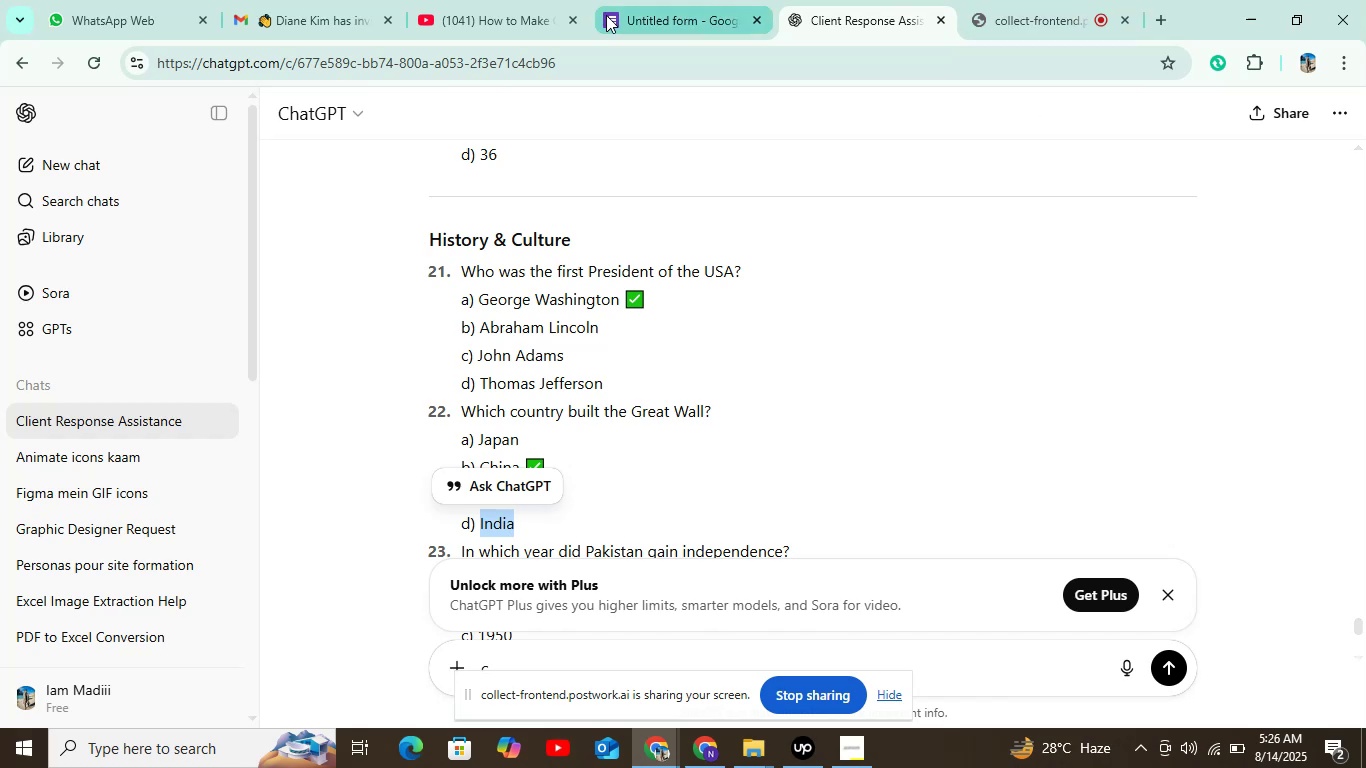 
left_click([609, 18])
 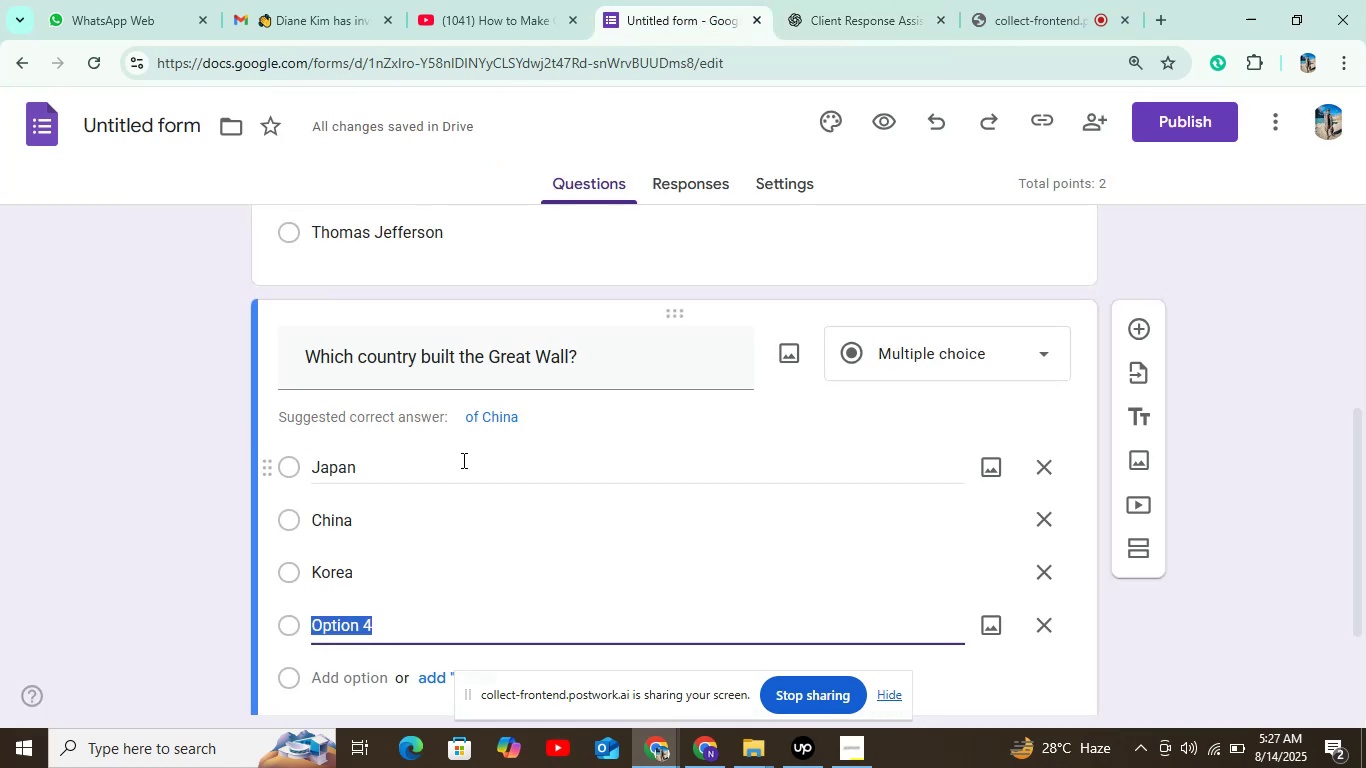 
key(Control+V)
 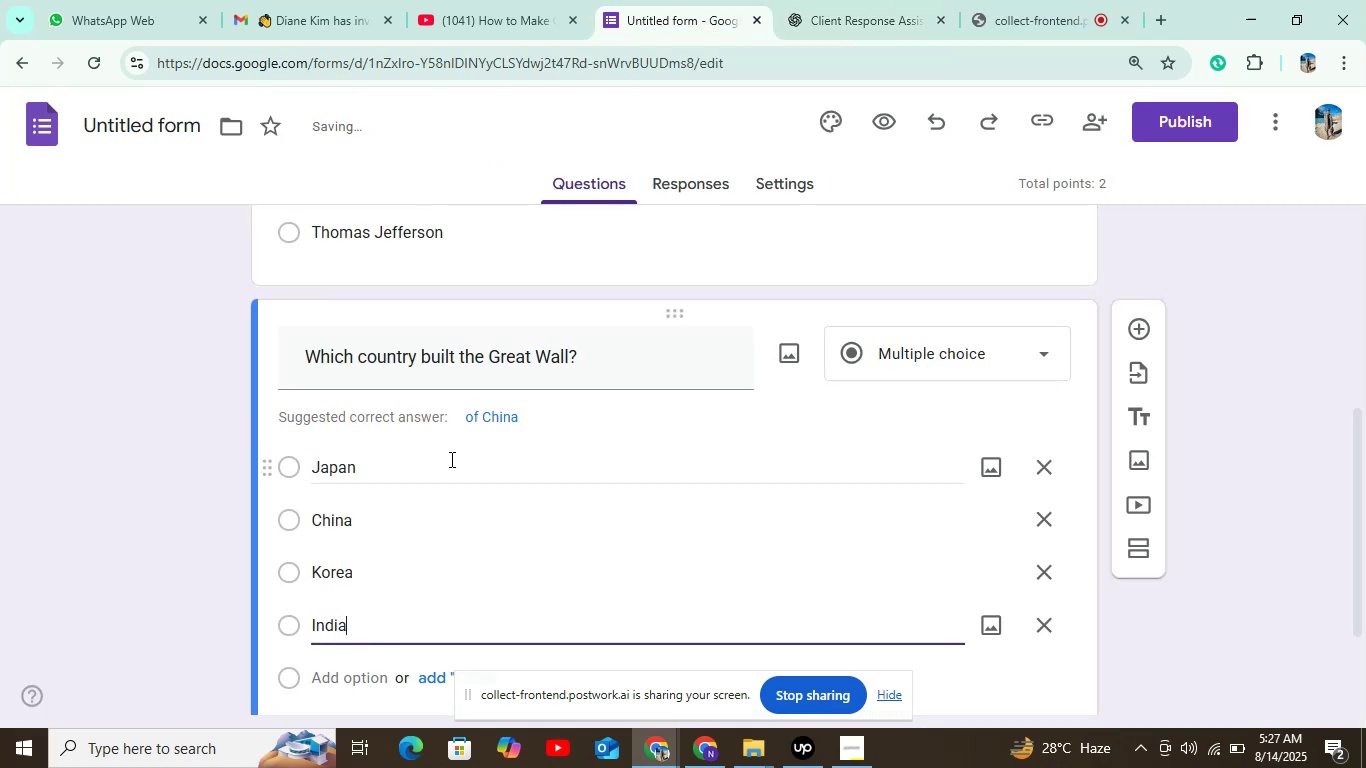 
scroll: coordinate [297, 574], scroll_direction: down, amount: 3.0
 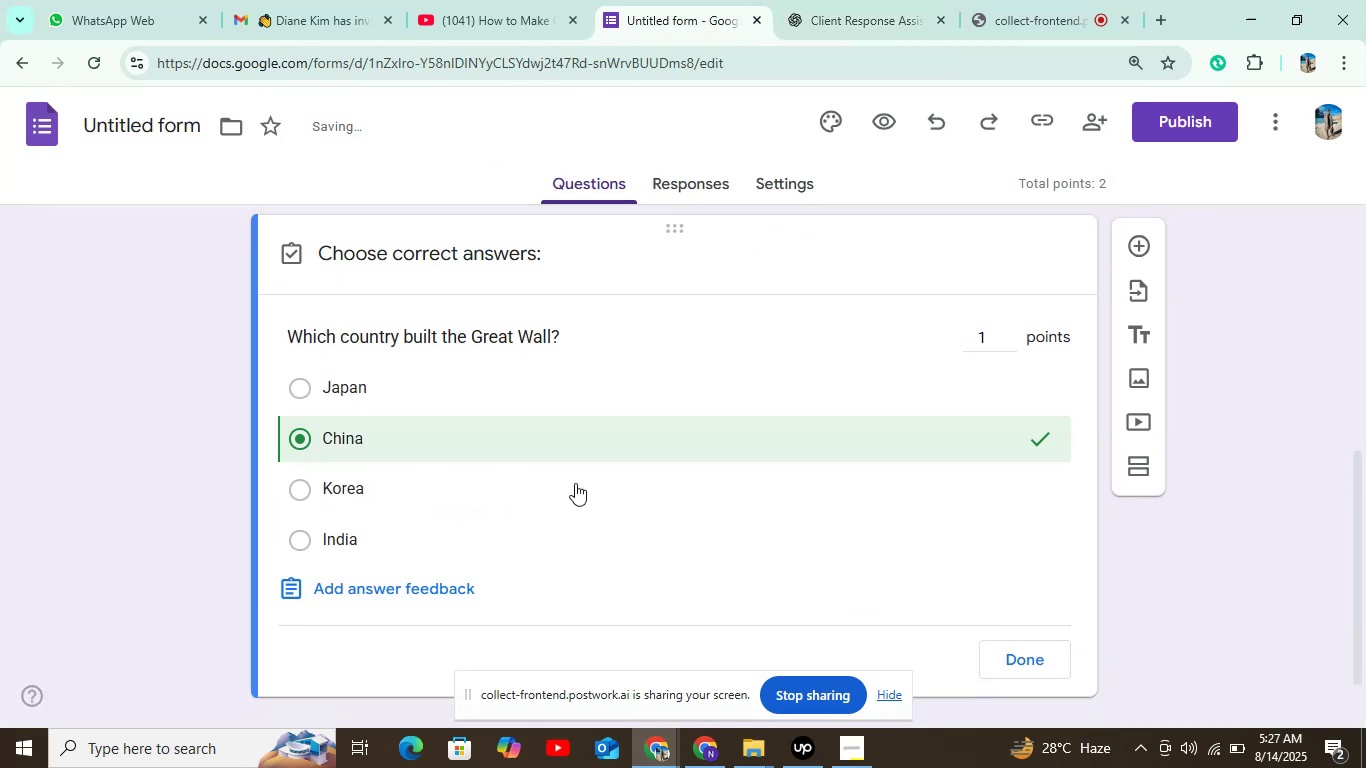 
left_click([1052, 667])
 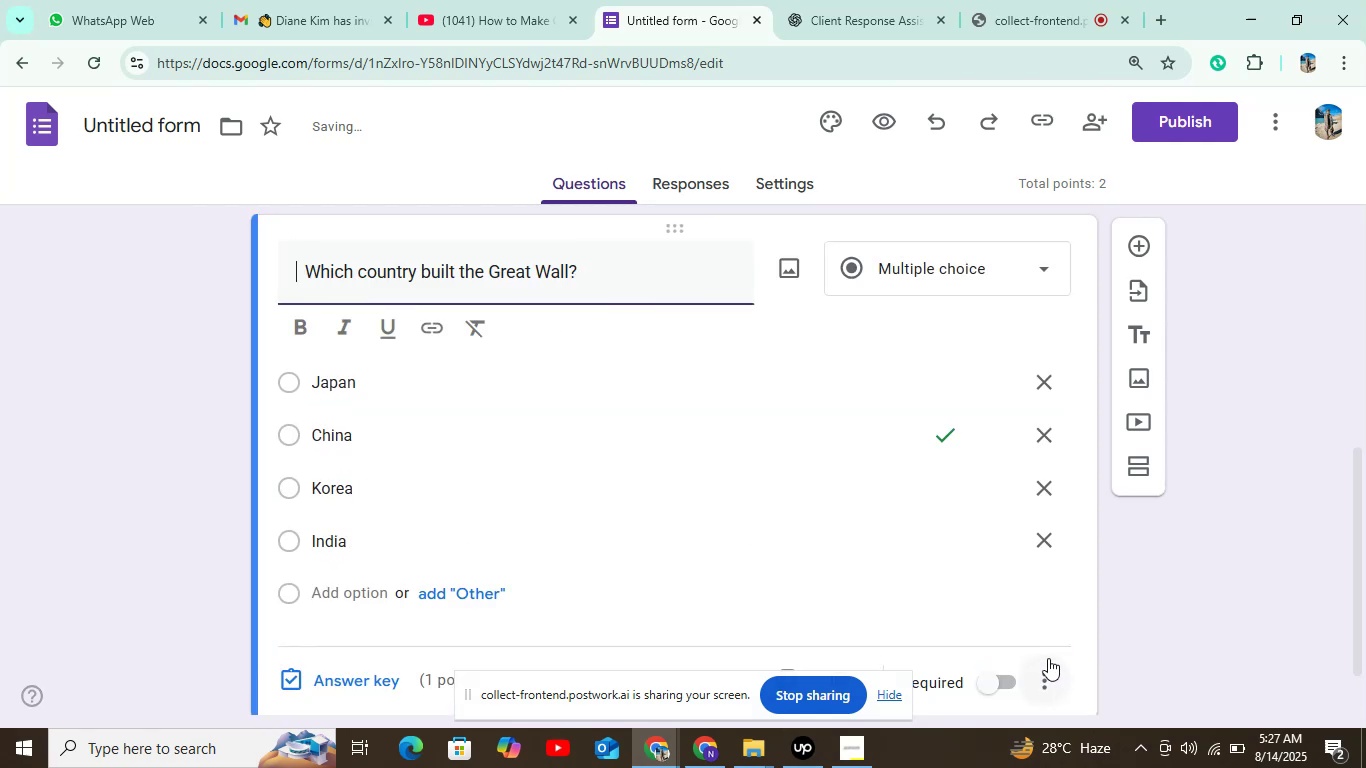 
scroll: coordinate [1032, 525], scroll_direction: down, amount: 4.0
 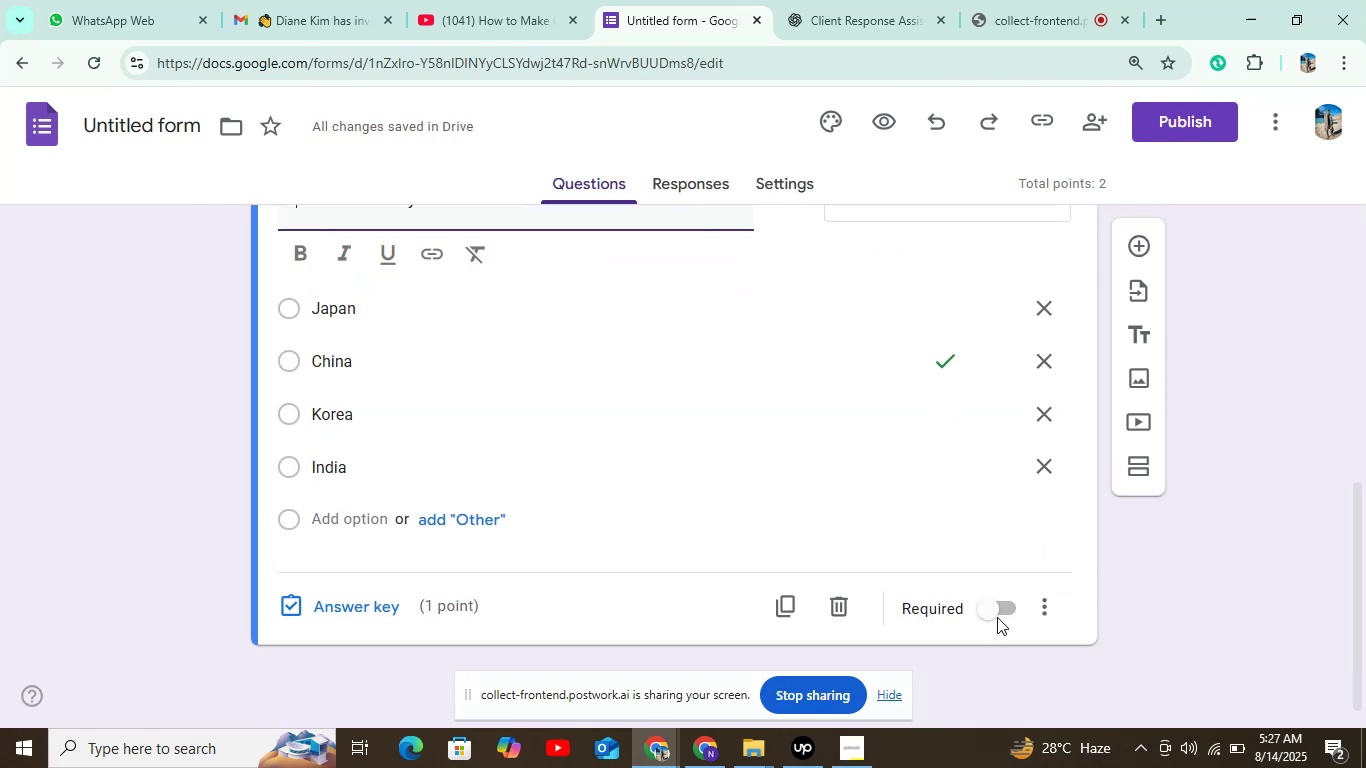 
left_click([998, 609])
 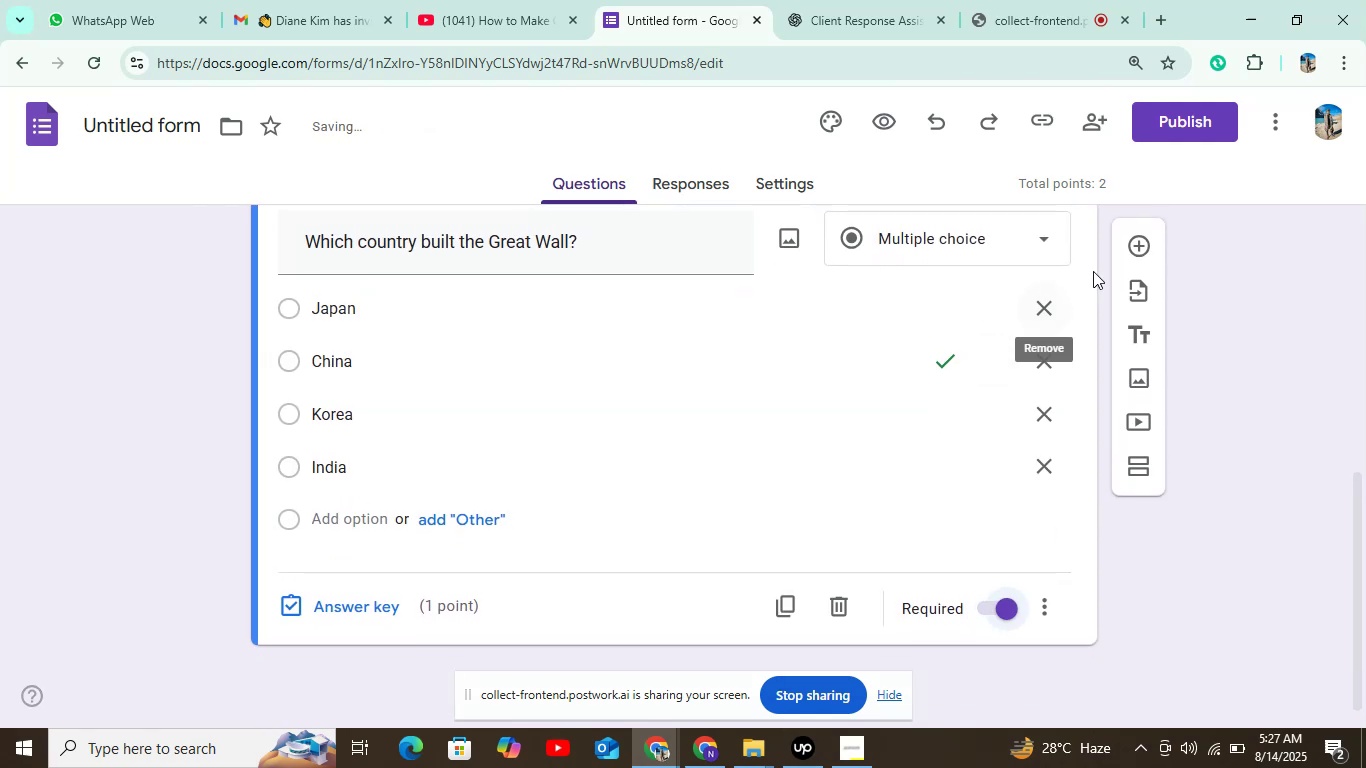 
left_click([1127, 247])
 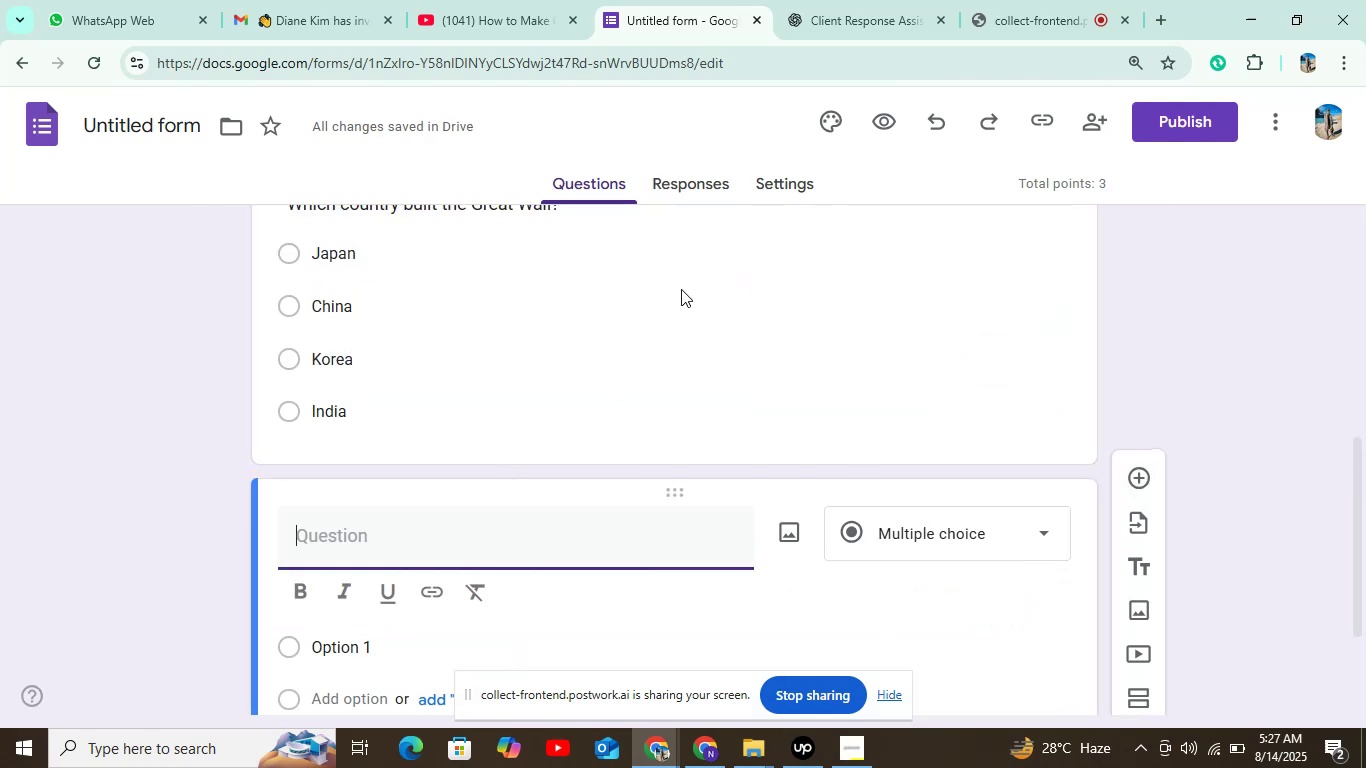 
left_click([894, 17])
 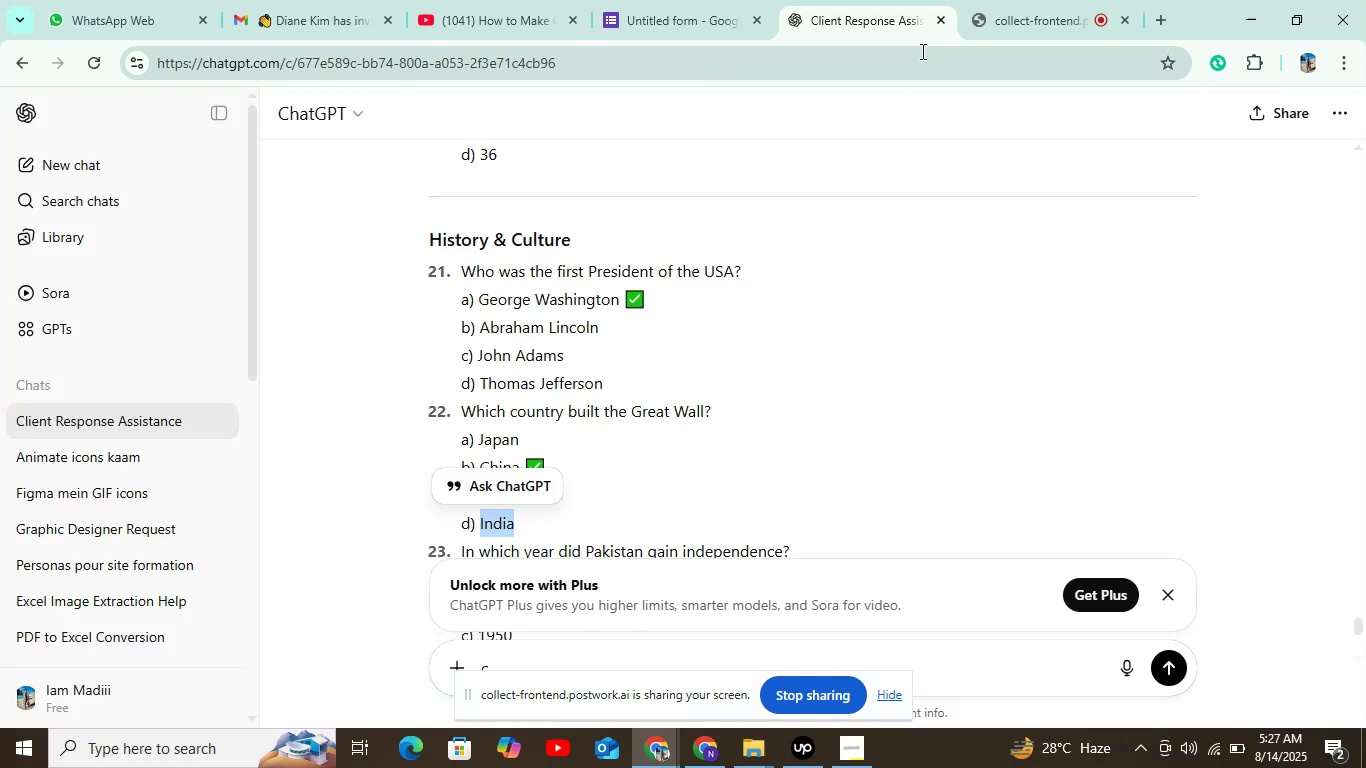 
wait(10.27)
 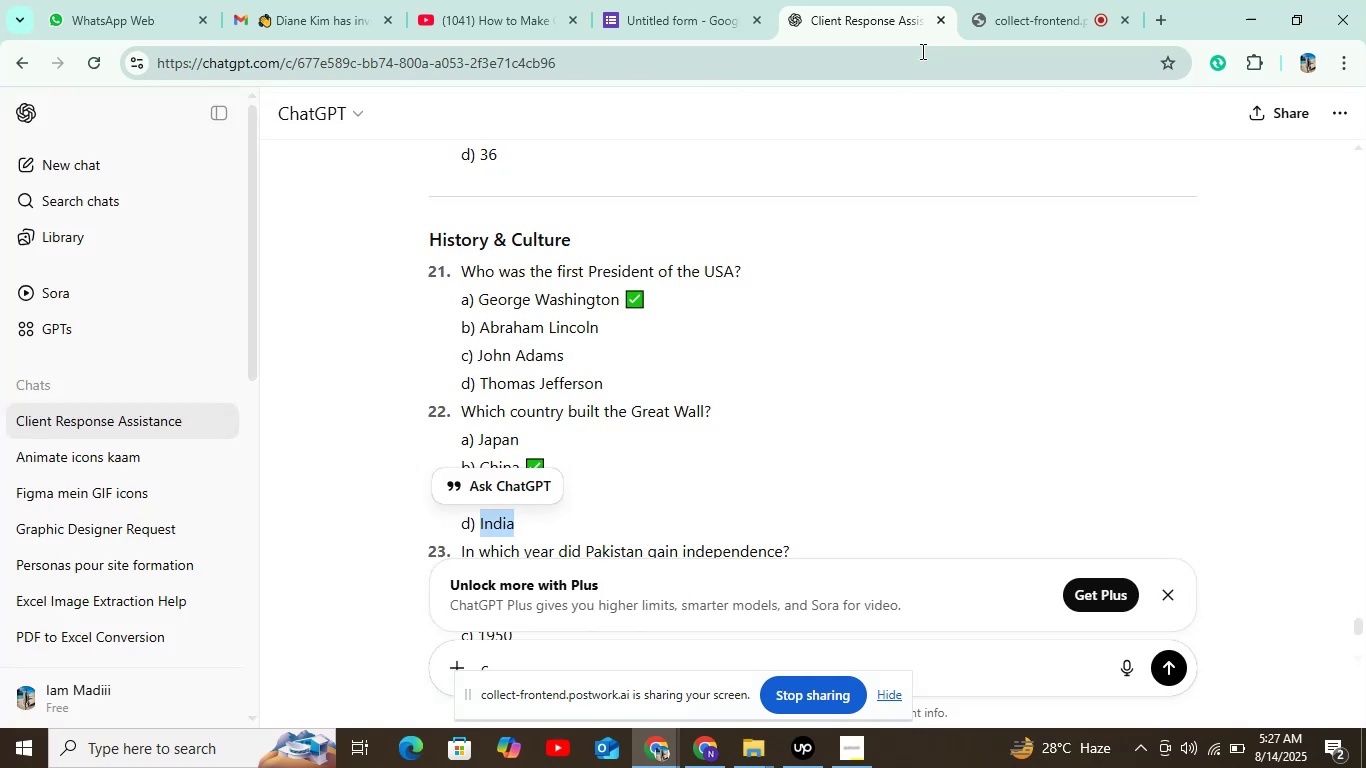 
scroll: coordinate [698, 456], scroll_direction: down, amount: 2.0
 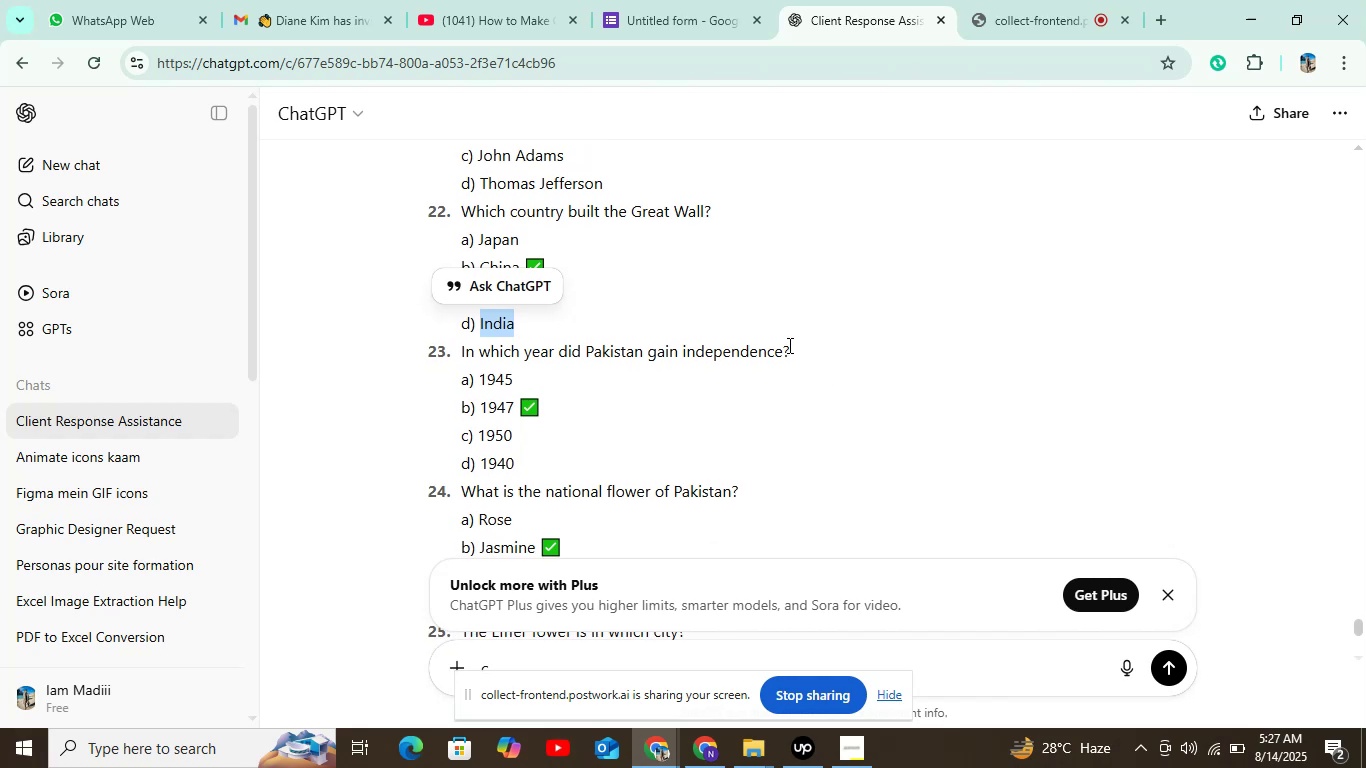 
left_click_drag(start_coordinate=[822, 349], to_coordinate=[583, 355])
 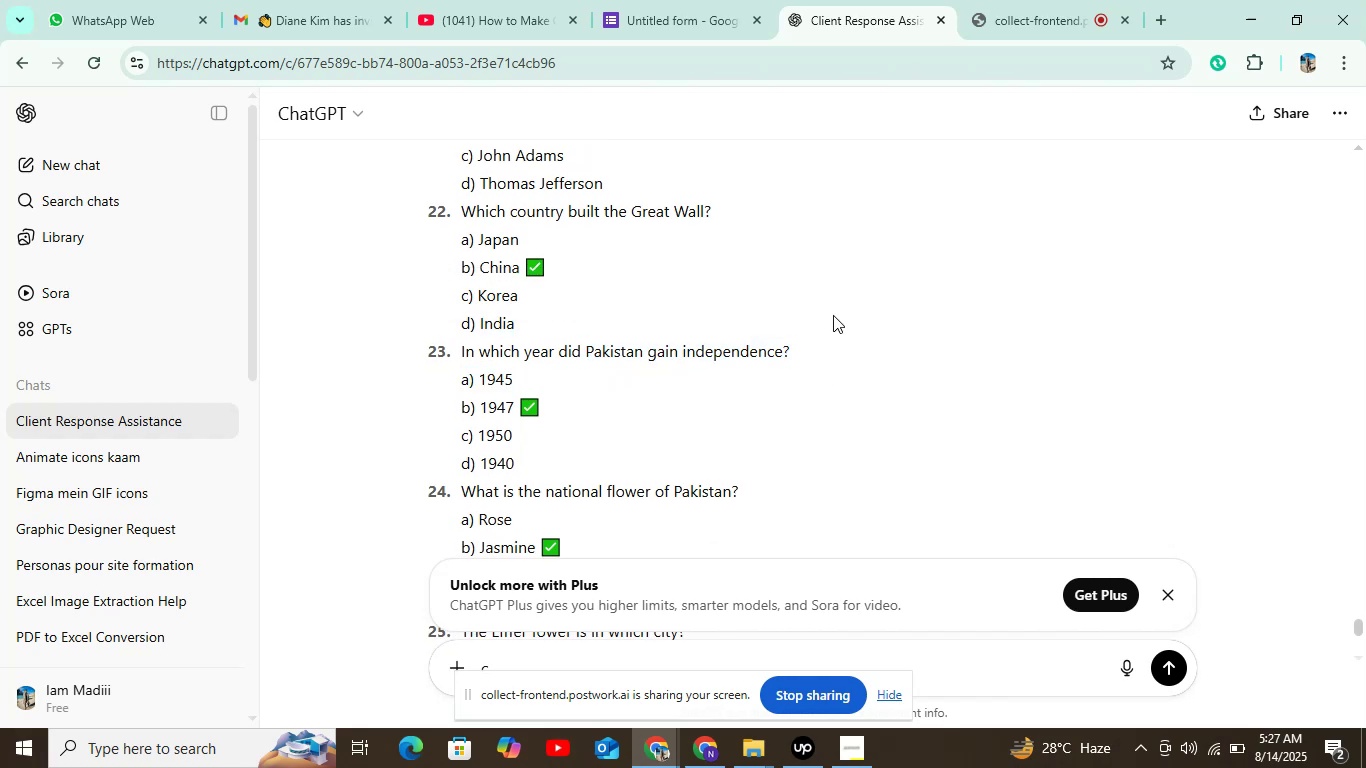 
left_click_drag(start_coordinate=[803, 332], to_coordinate=[795, 335])
 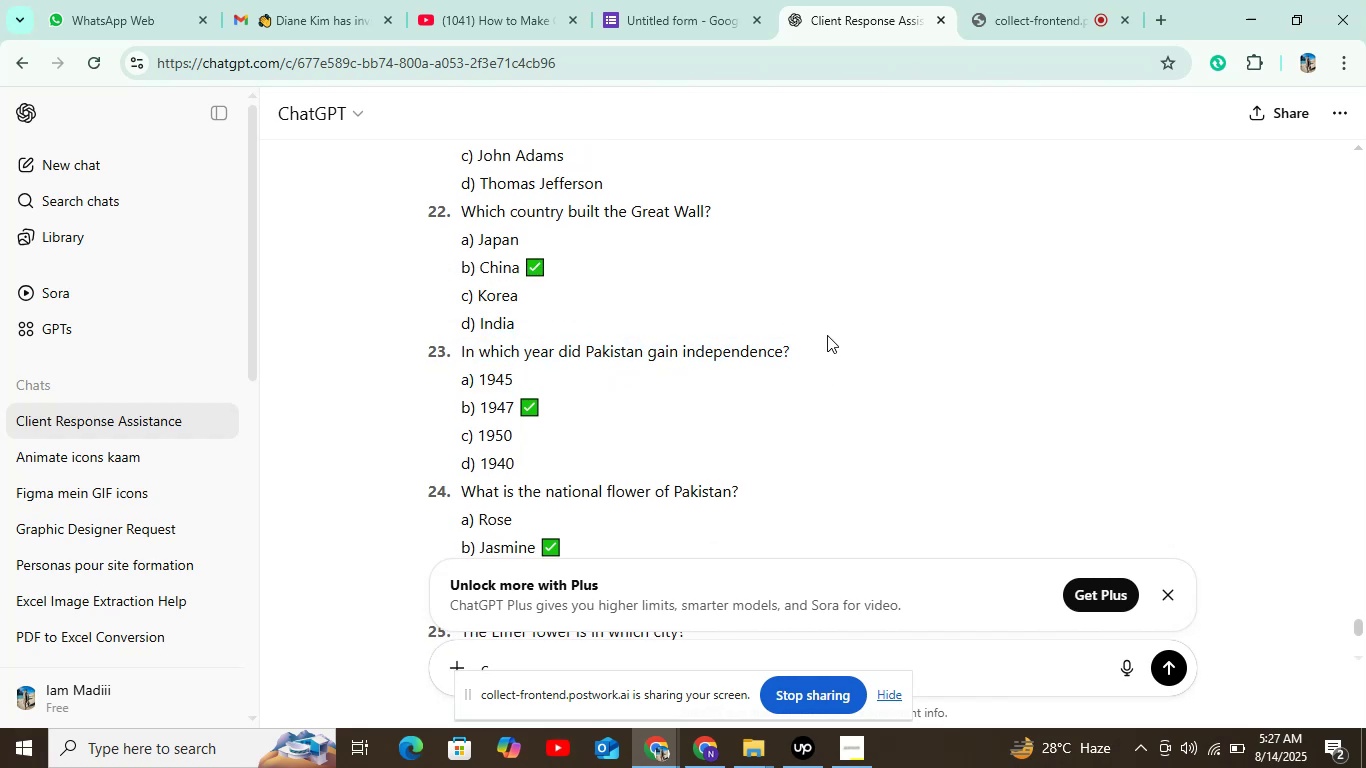 
left_click_drag(start_coordinate=[815, 341], to_coordinate=[445, 342])
 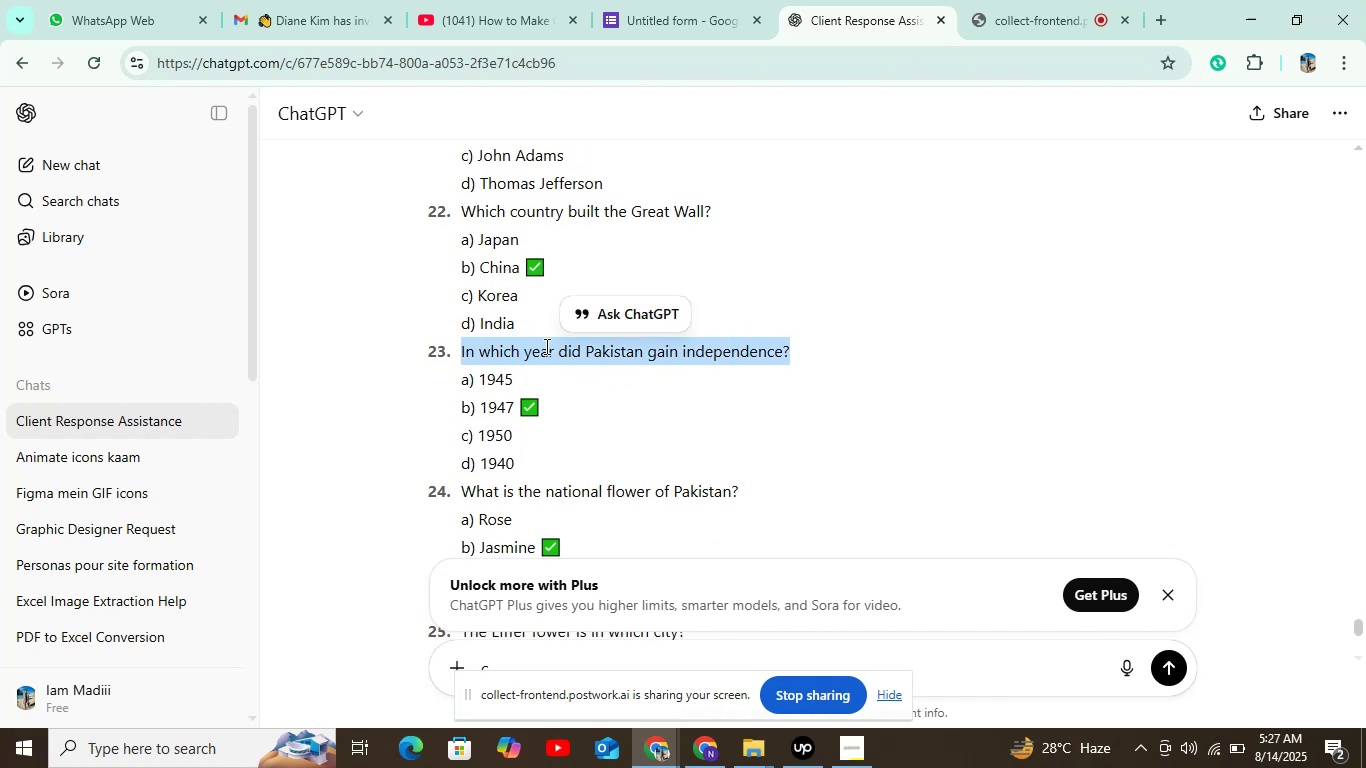 
key(Control+C)
 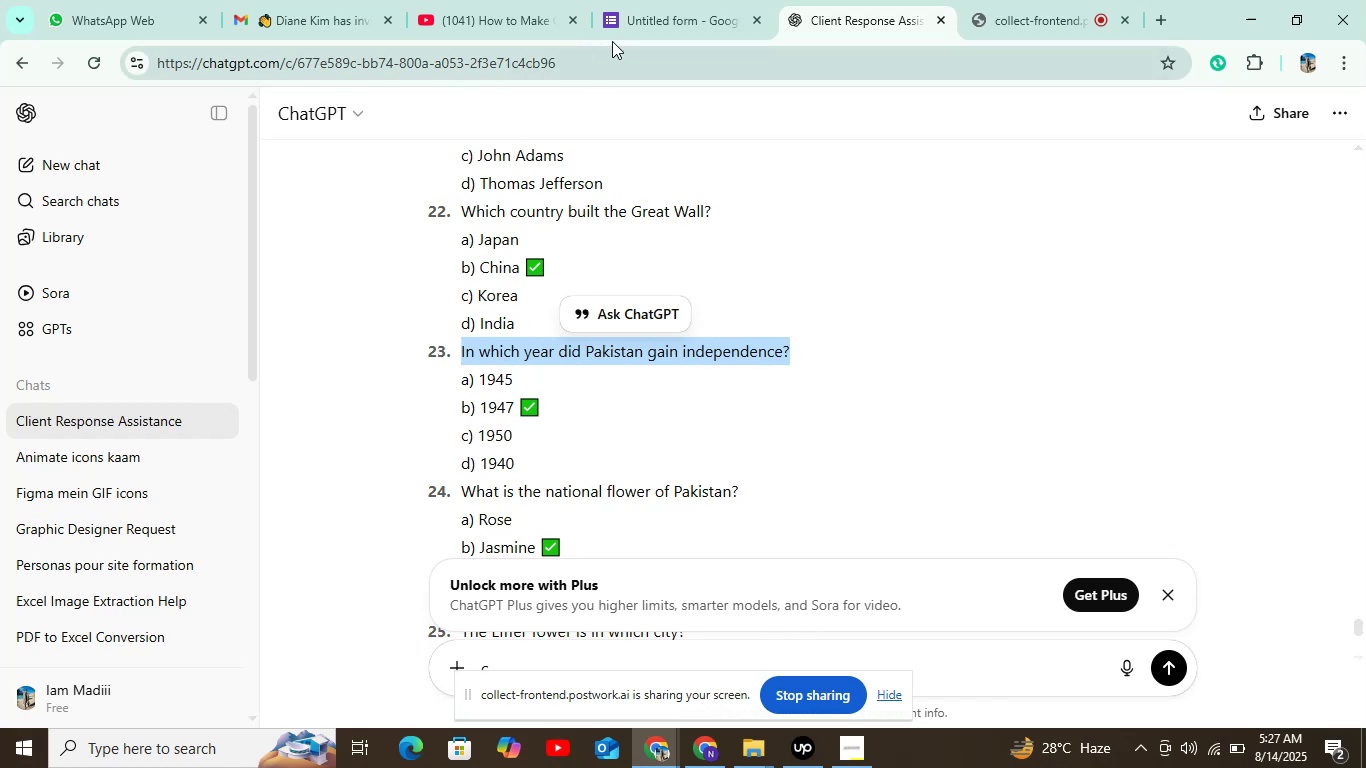 
left_click([675, 14])
 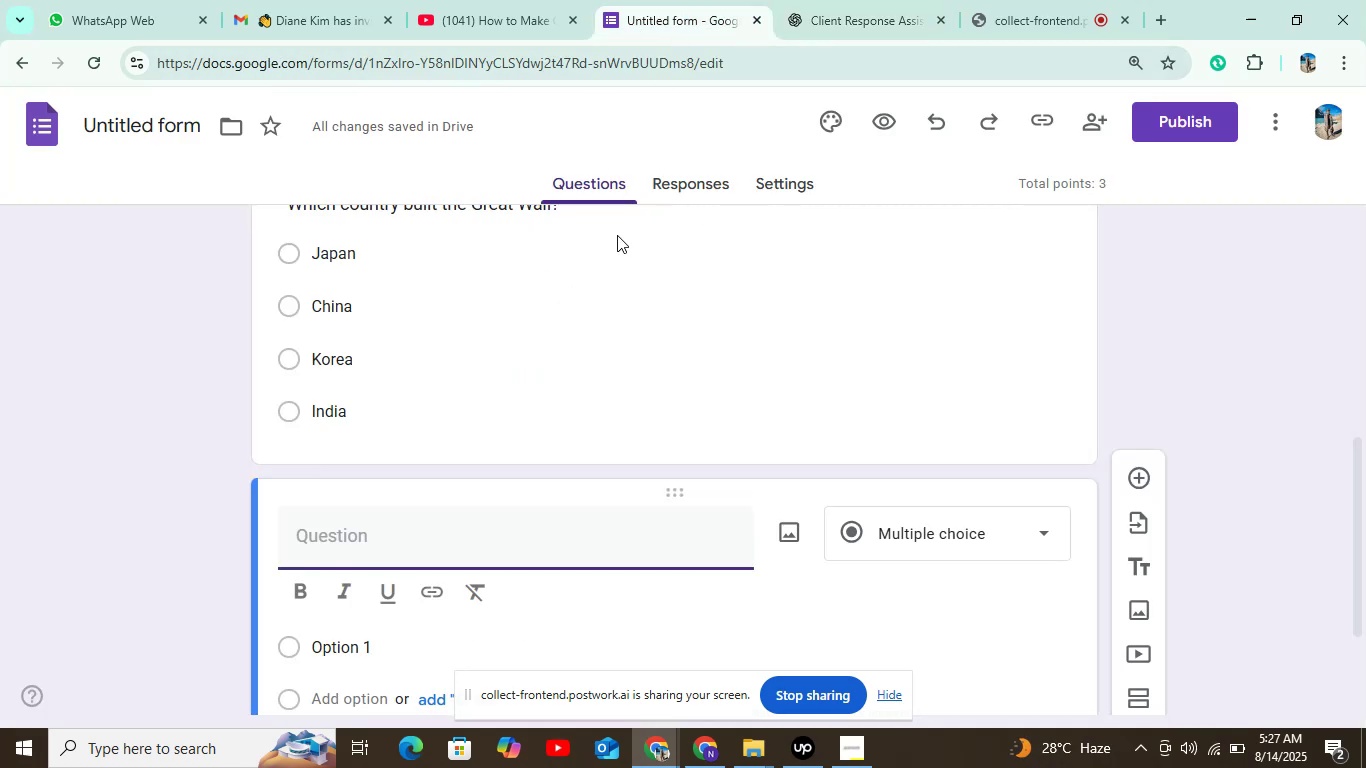 
key(Control+V)
 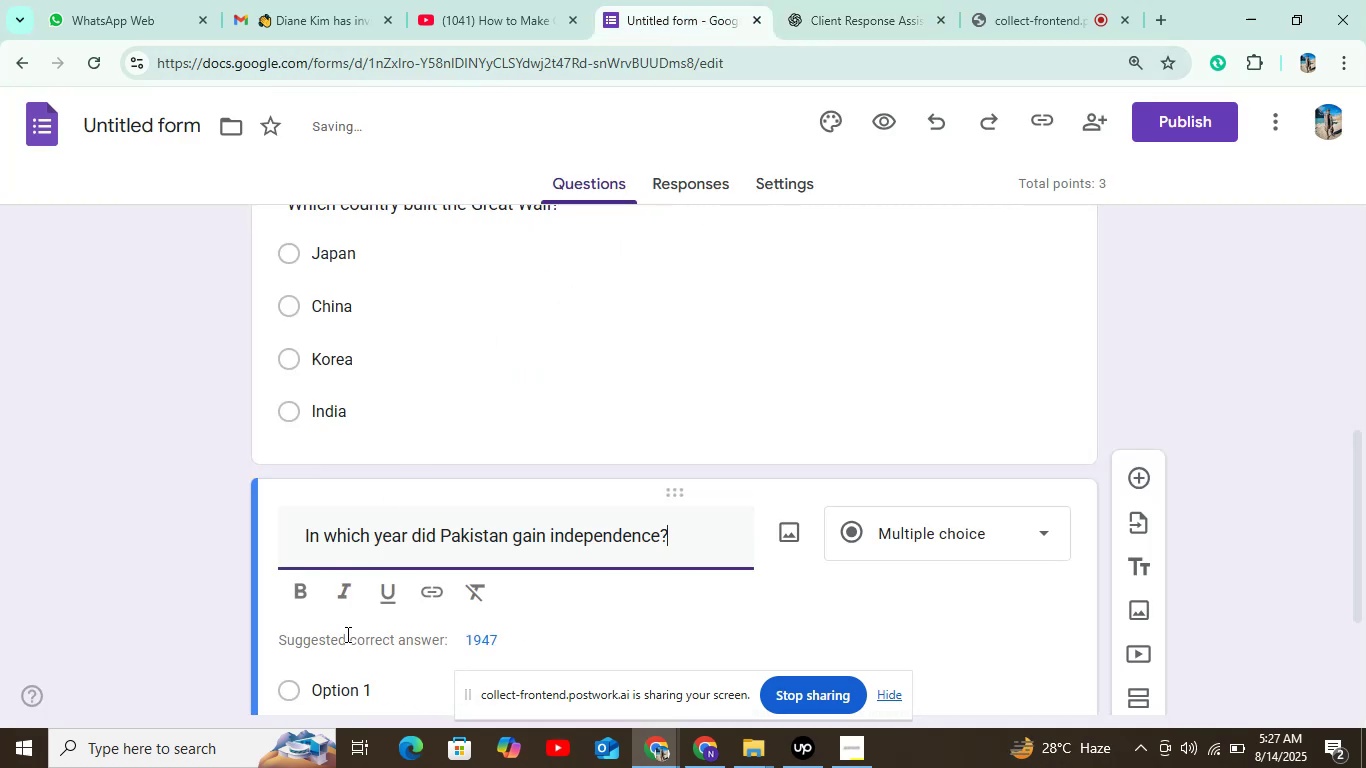 
left_click([350, 693])
 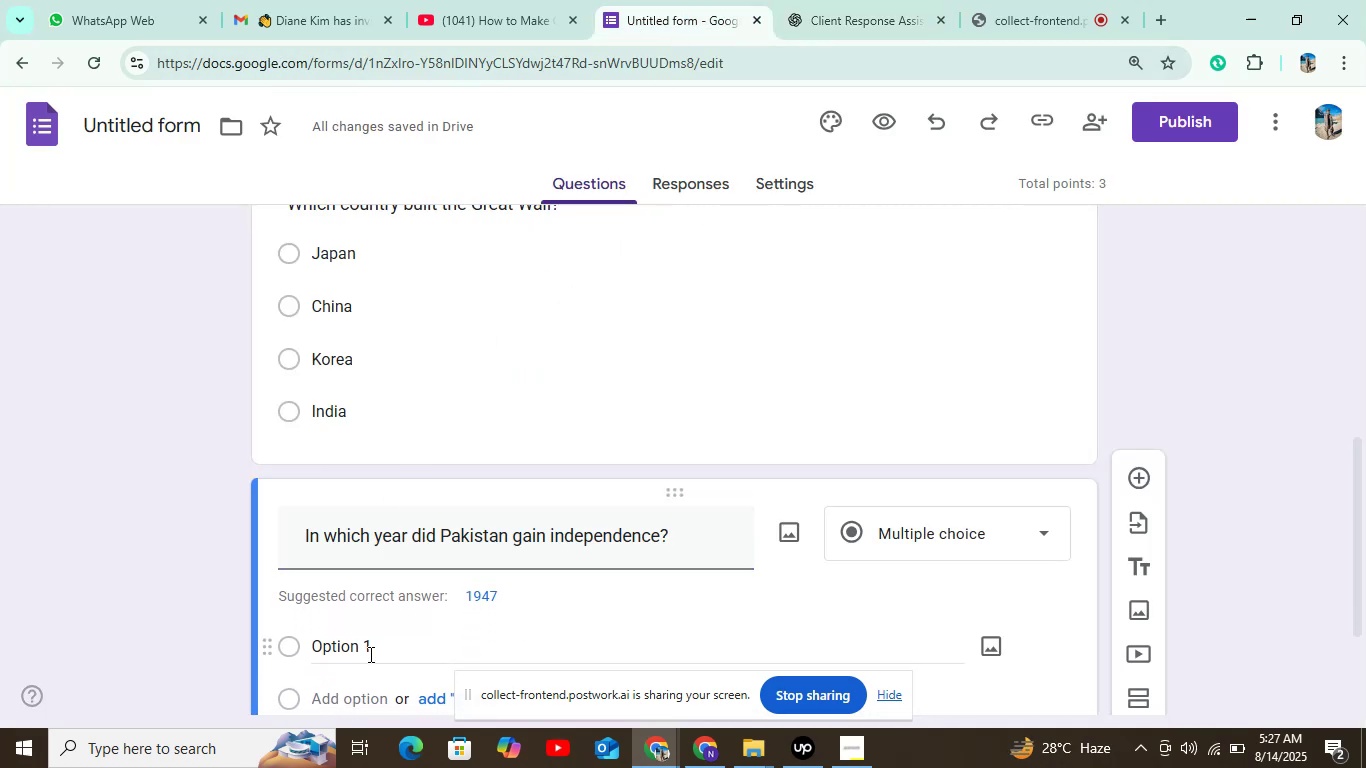 
left_click([374, 645])
 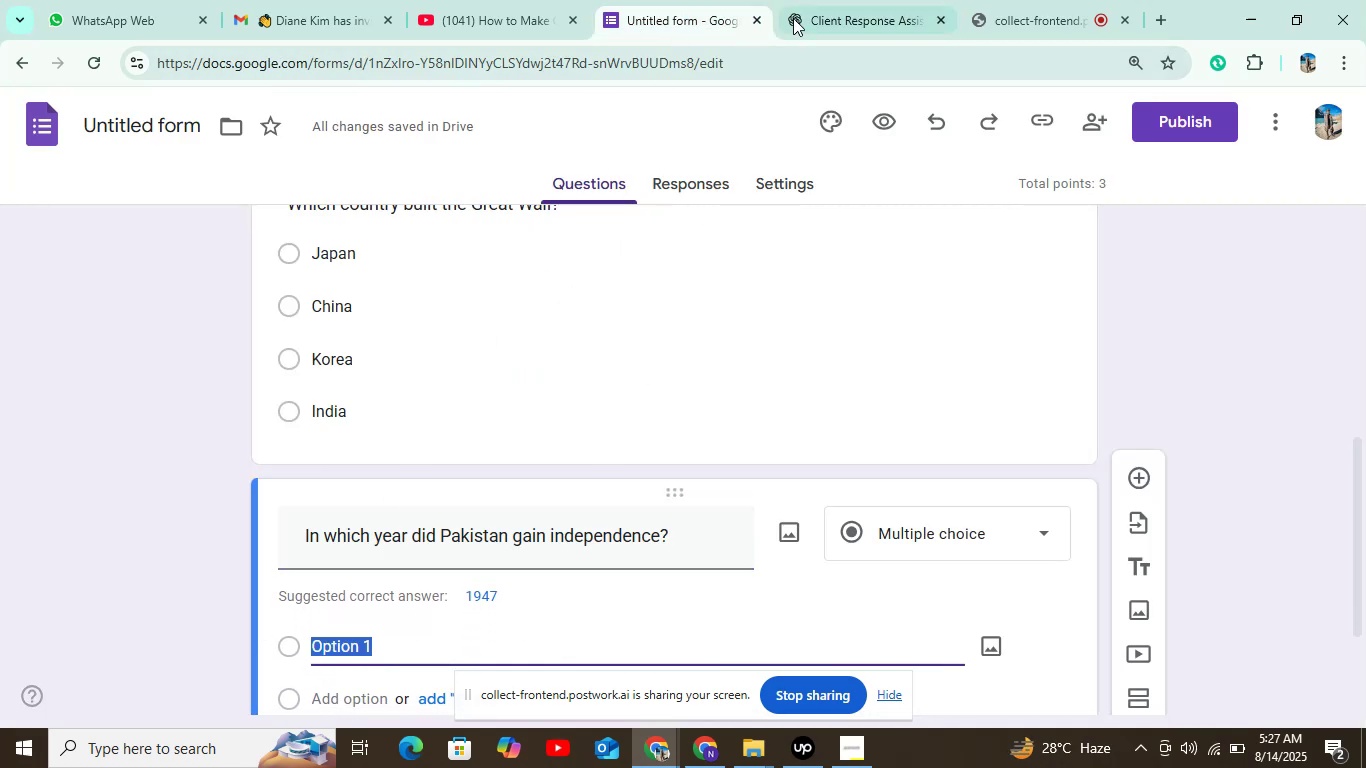 
left_click([799, 2])
 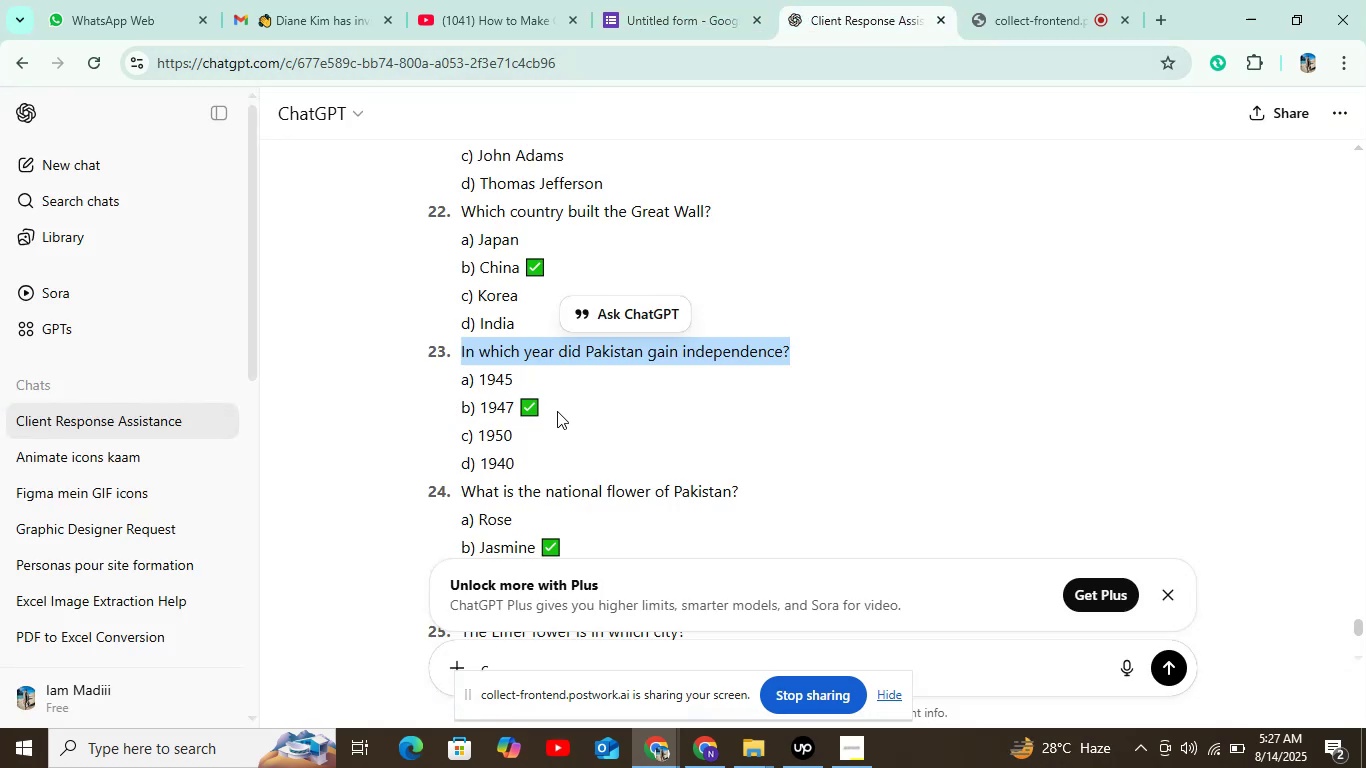 
left_click_drag(start_coordinate=[510, 372], to_coordinate=[472, 379])
 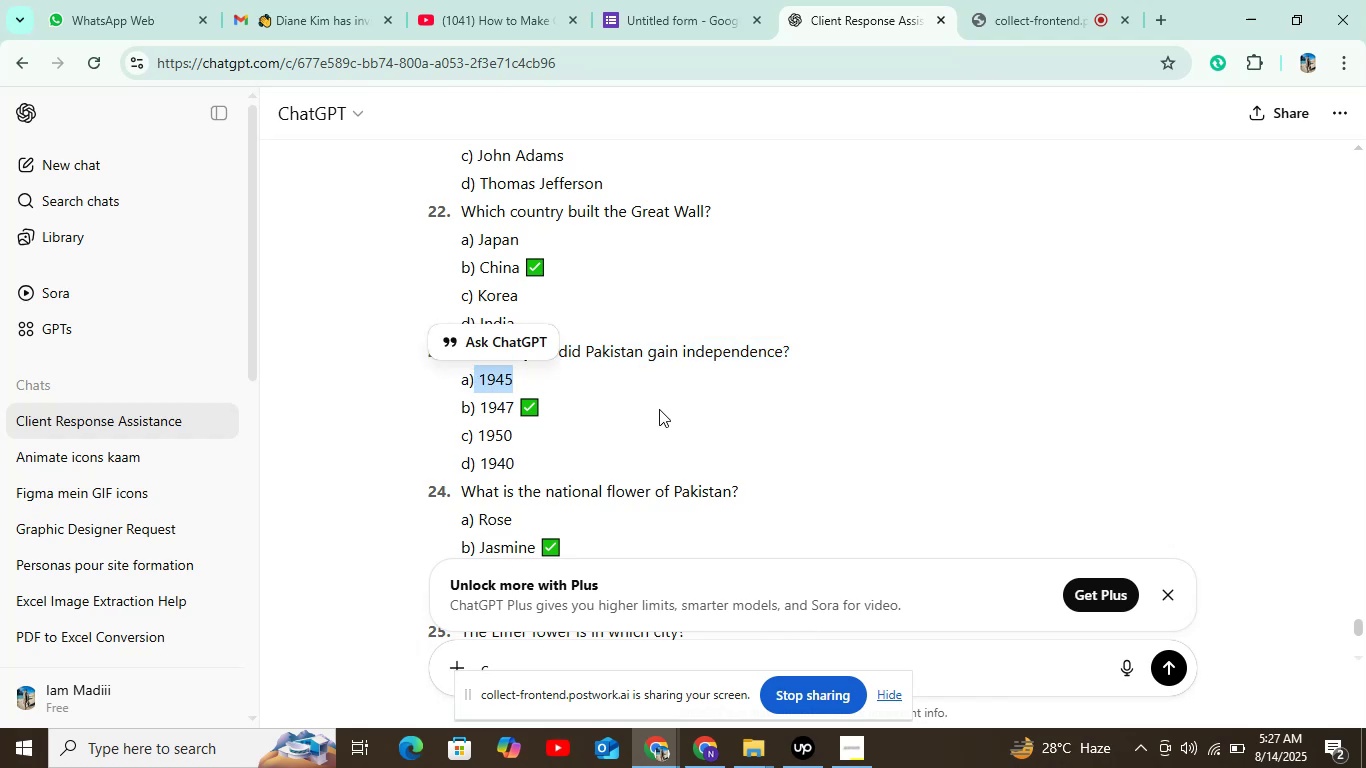 
key(Control+C)
 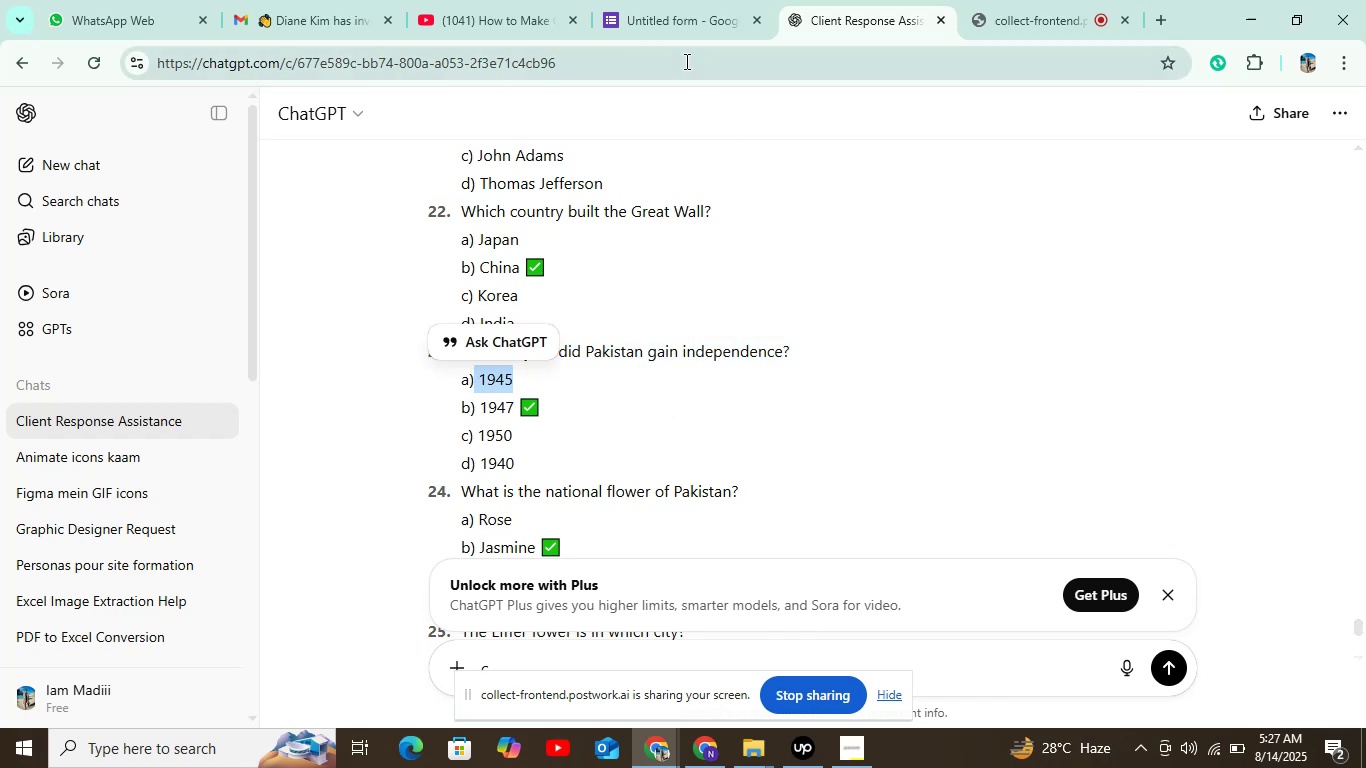 
left_click([681, 21])
 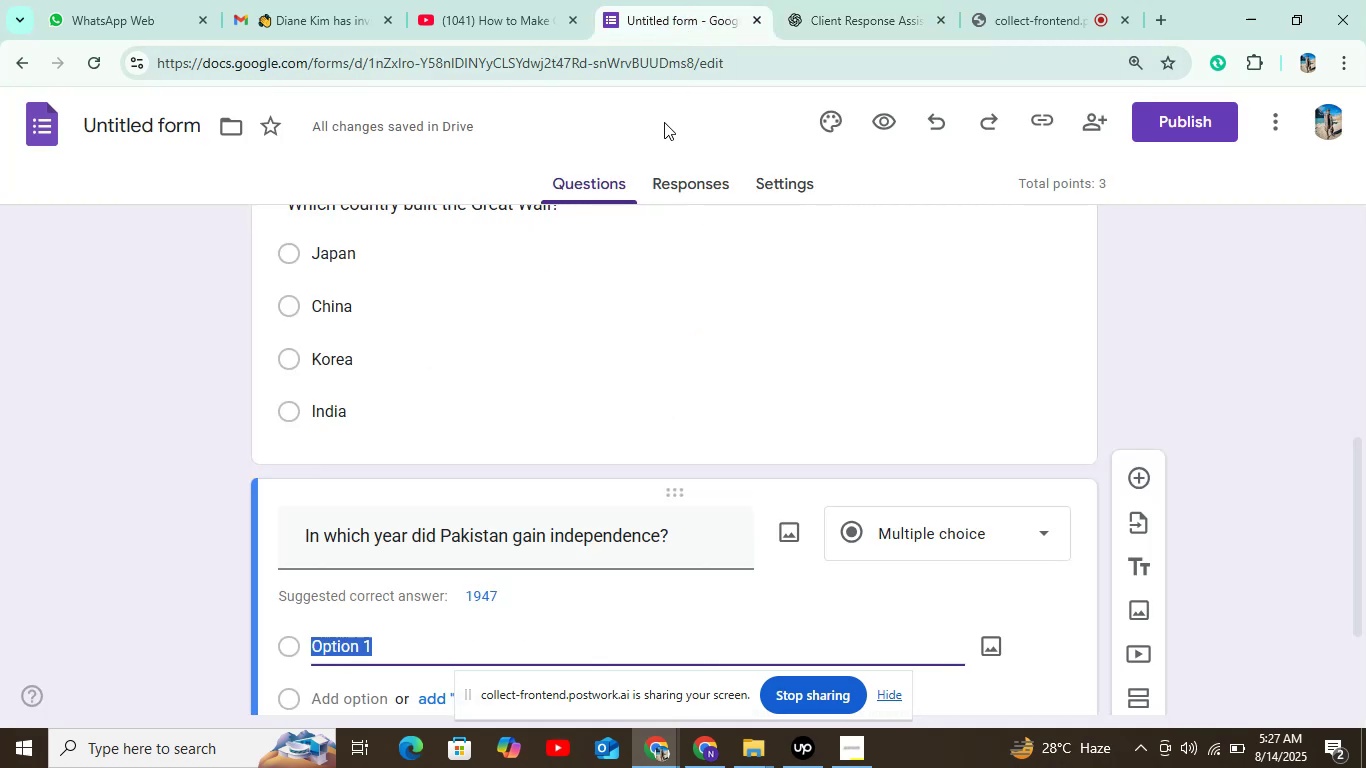 
key(Control+V)
 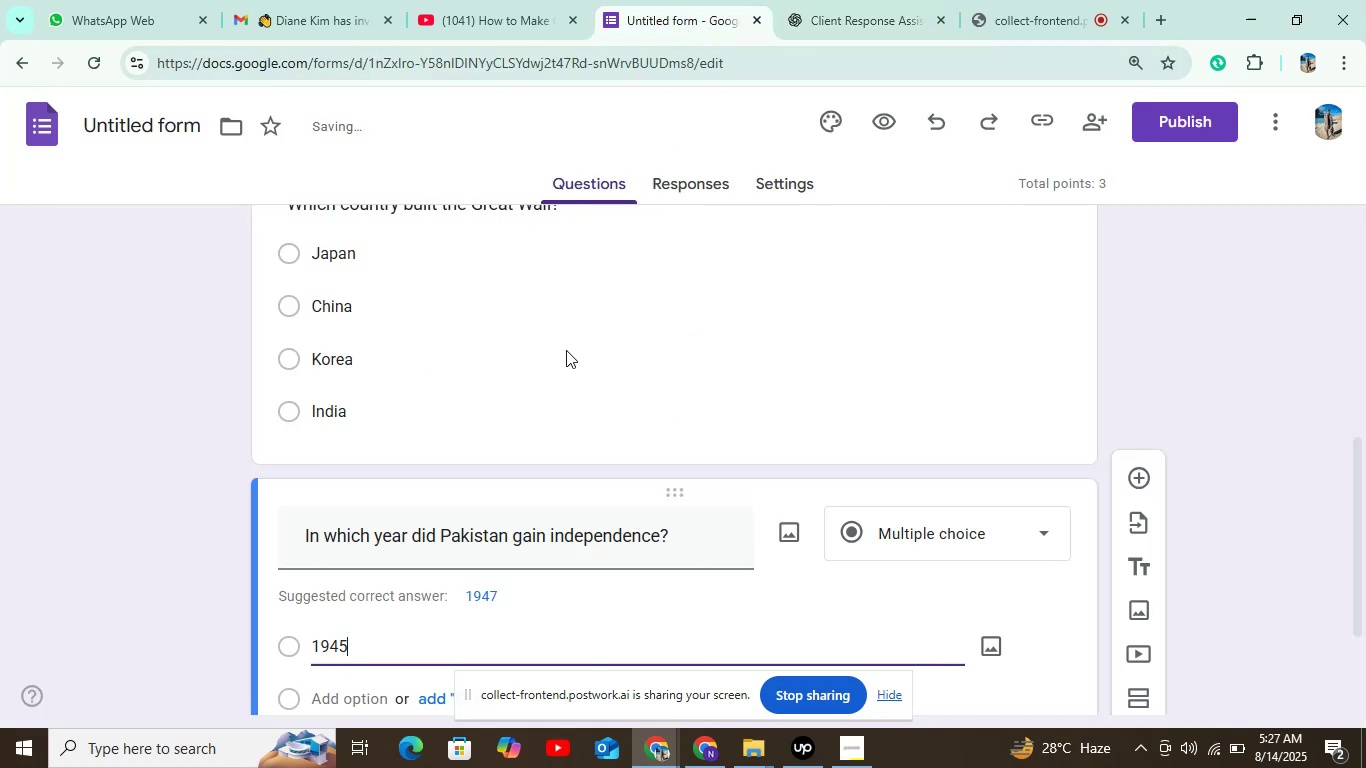 
scroll: coordinate [361, 695], scroll_direction: down, amount: 1.0
 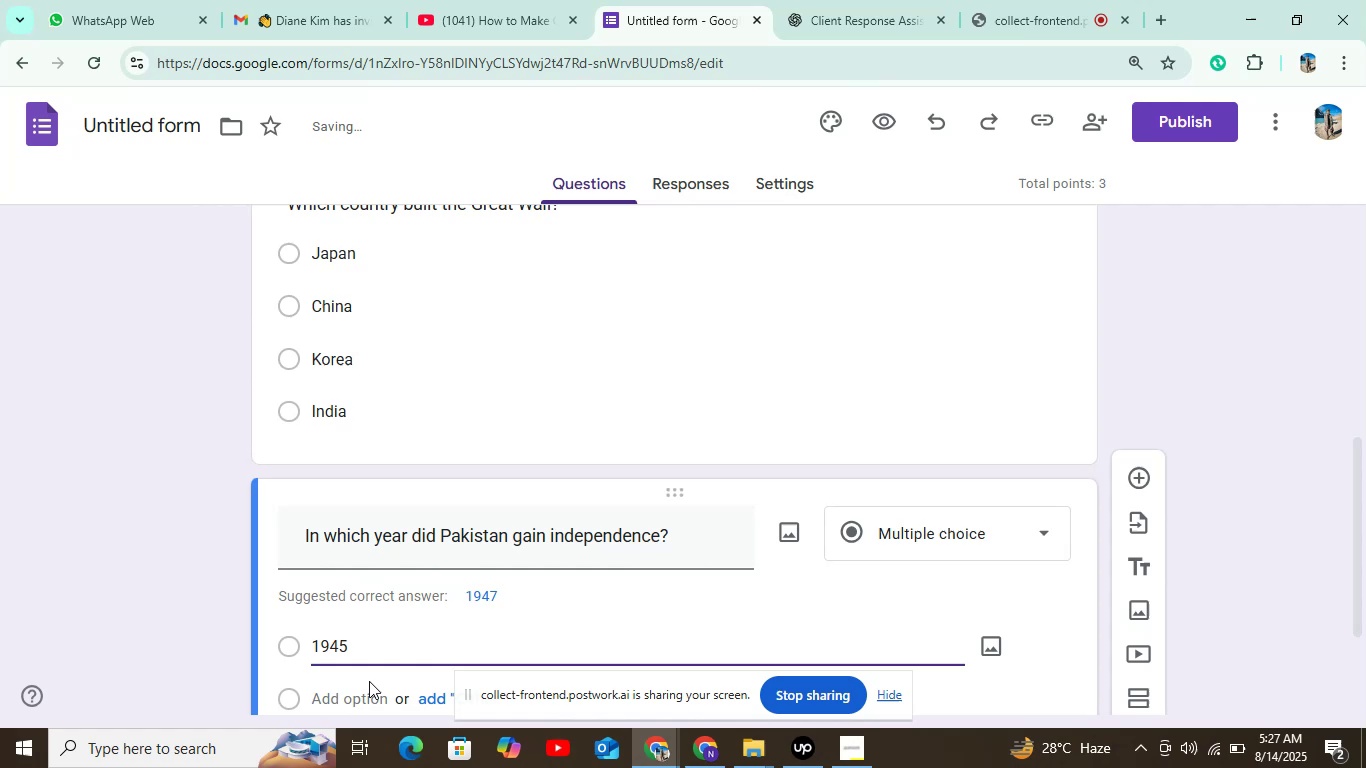 
left_click([369, 682])
 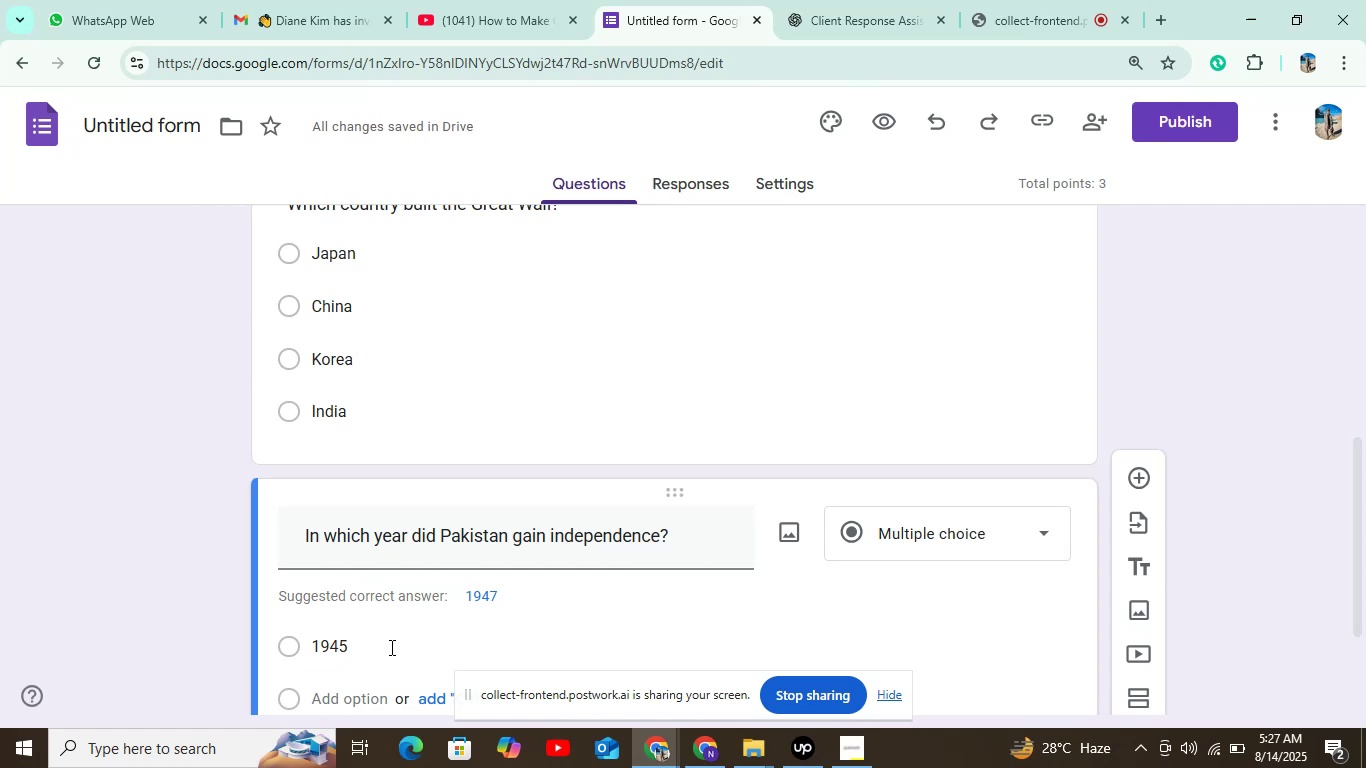 
scroll: coordinate [488, 504], scroll_direction: down, amount: 3.0
 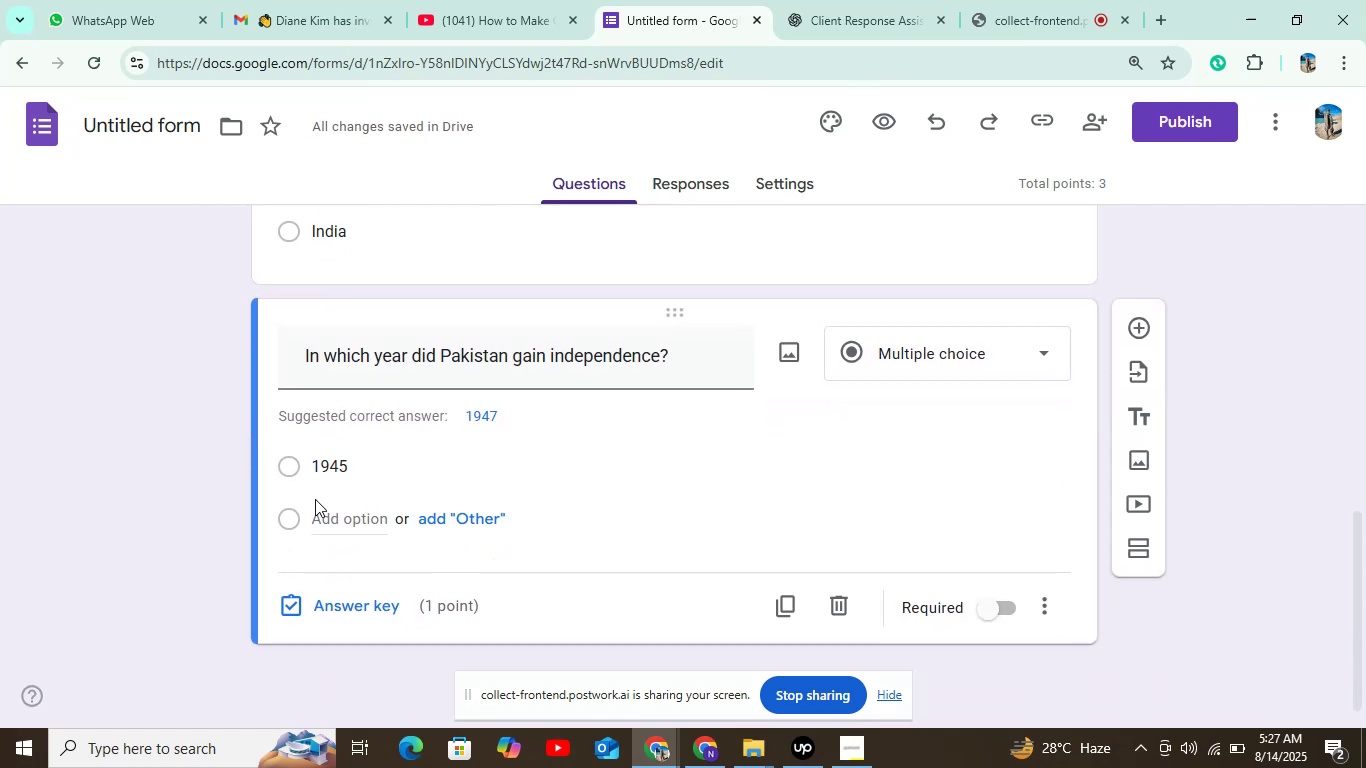 
left_click([357, 517])
 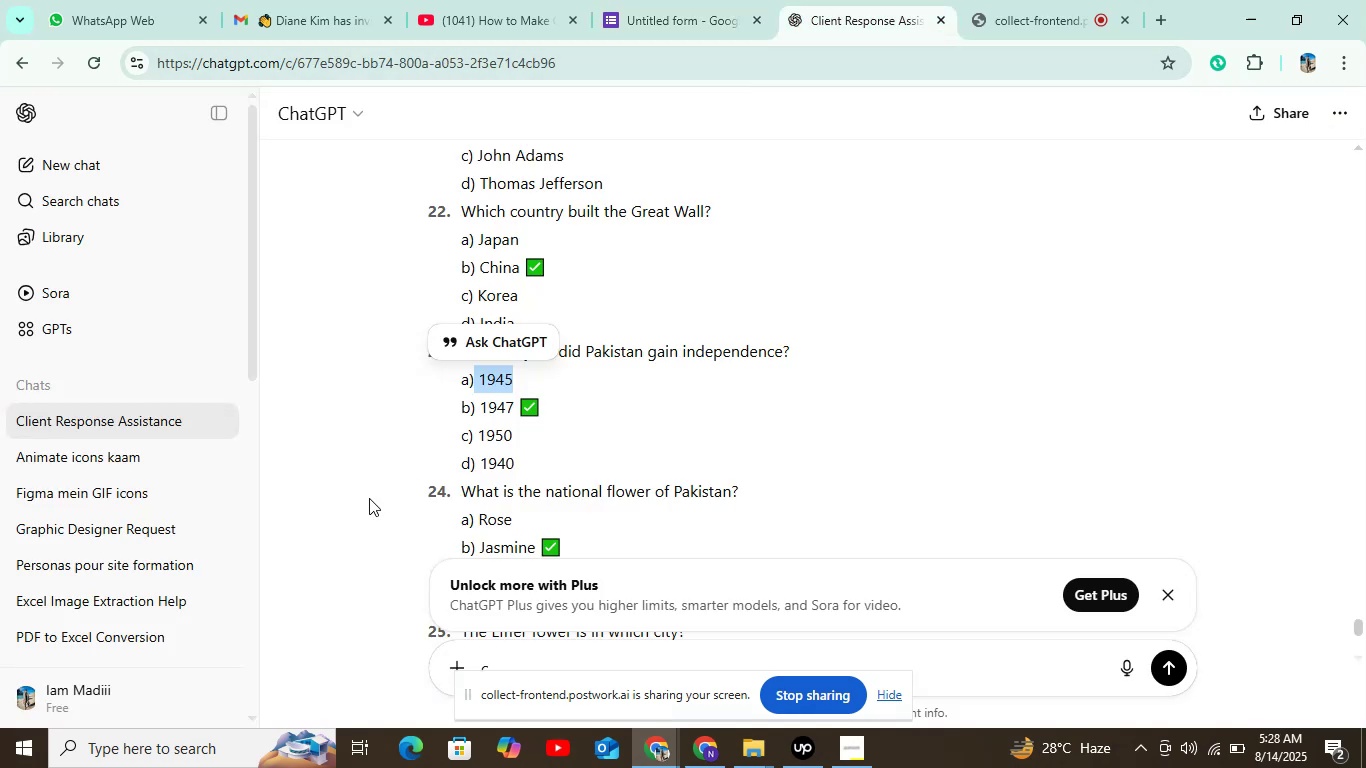 
double_click([504, 413])
 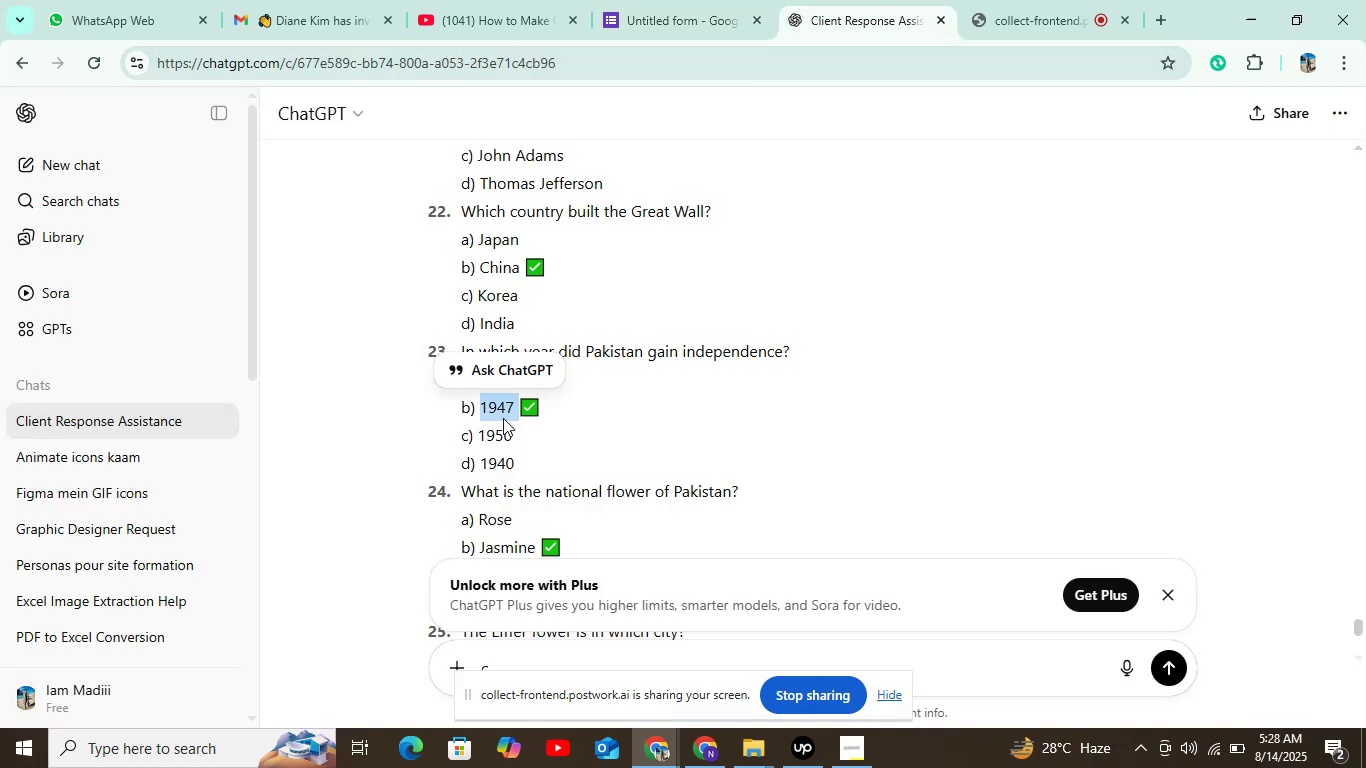 
key(Control+C)
 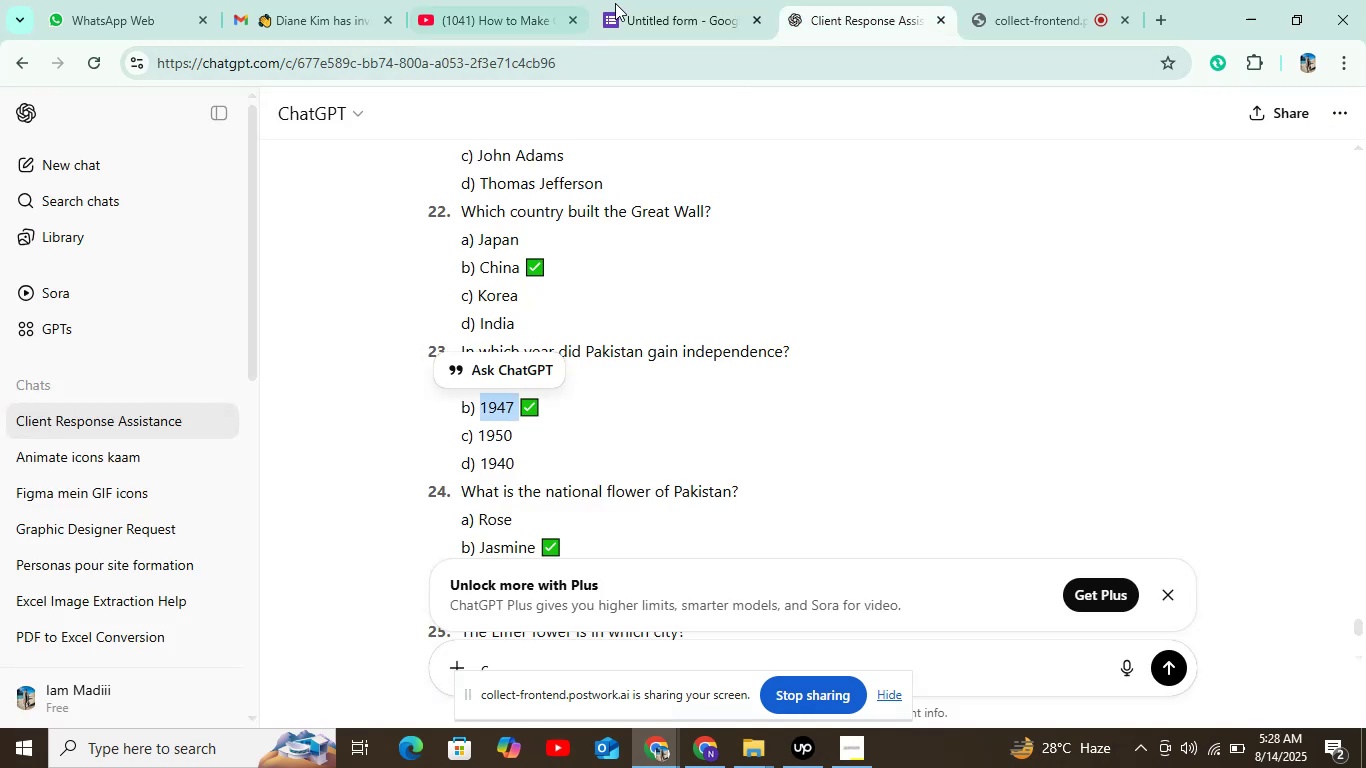 
left_click([640, 0])
 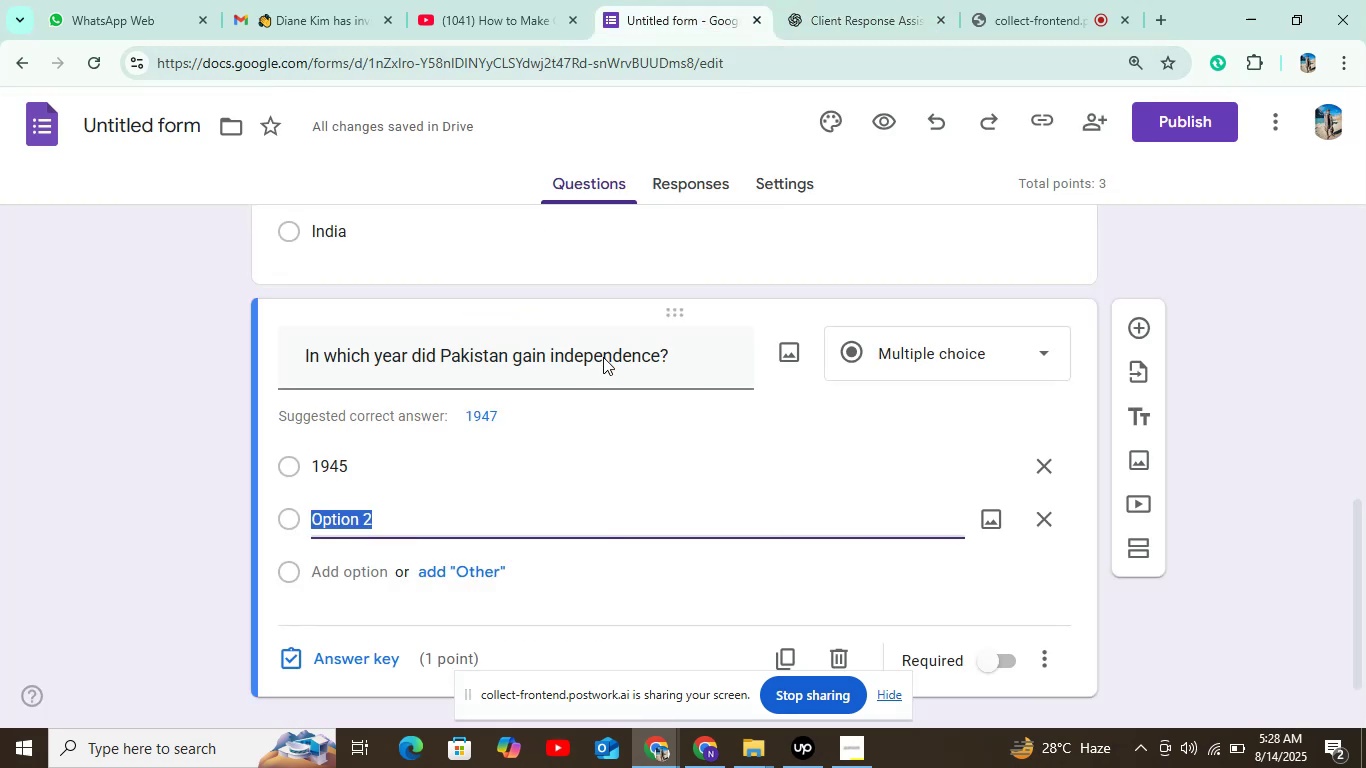 
key(Control+V)
 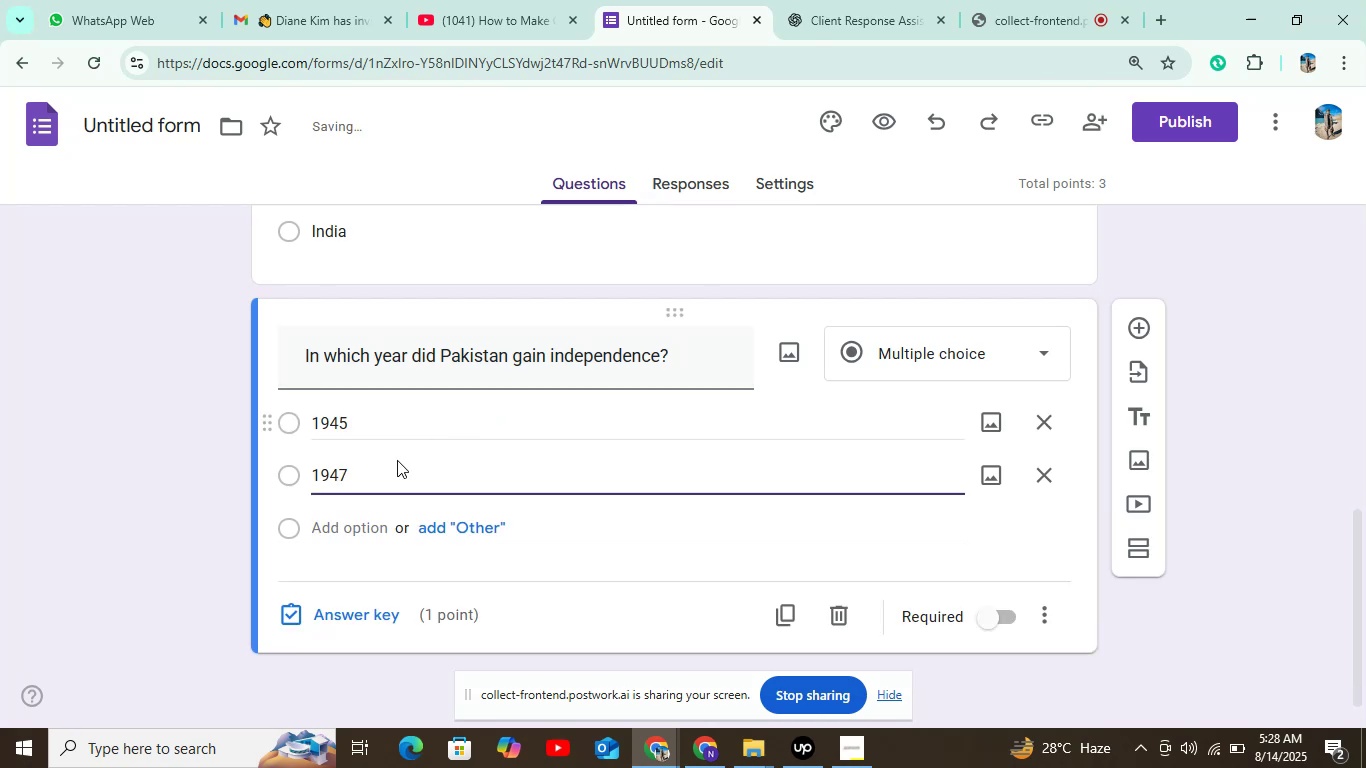 
left_click([369, 526])
 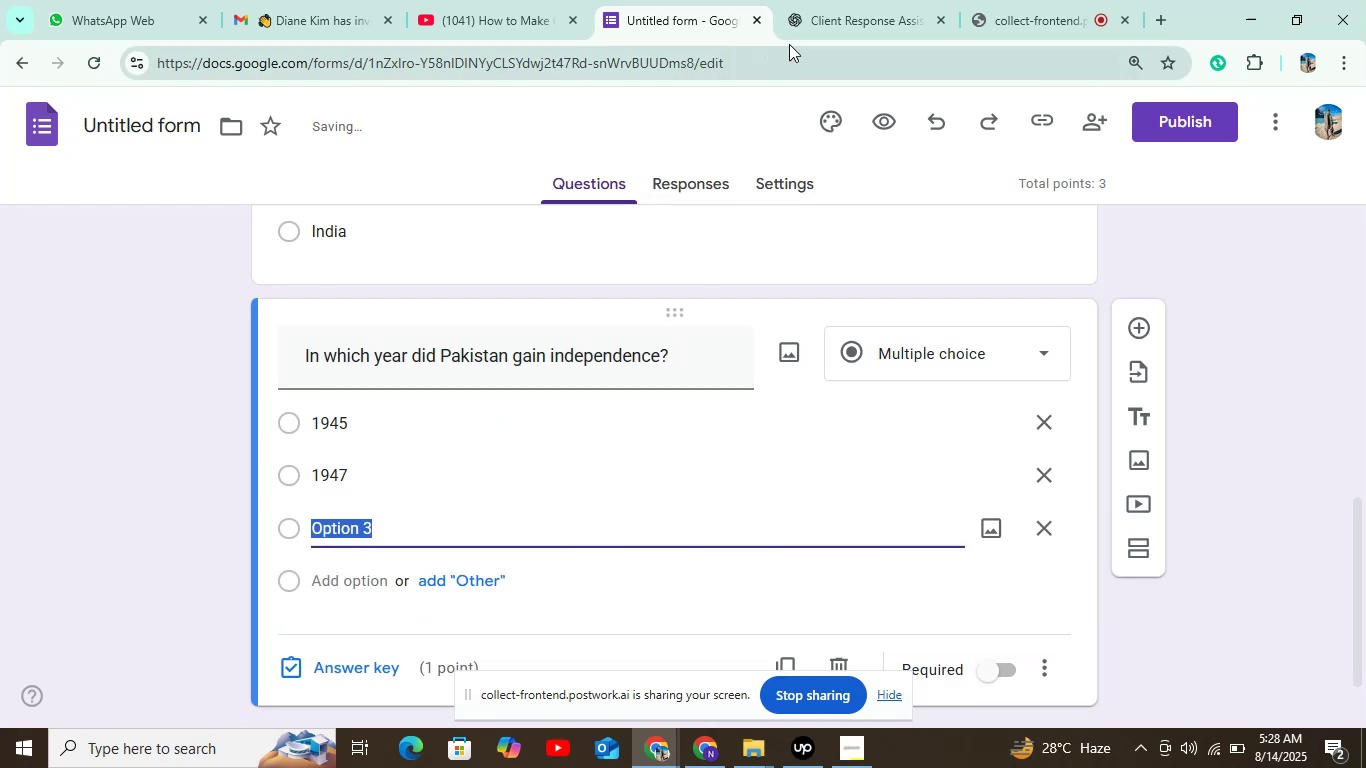 
left_click([823, 20])
 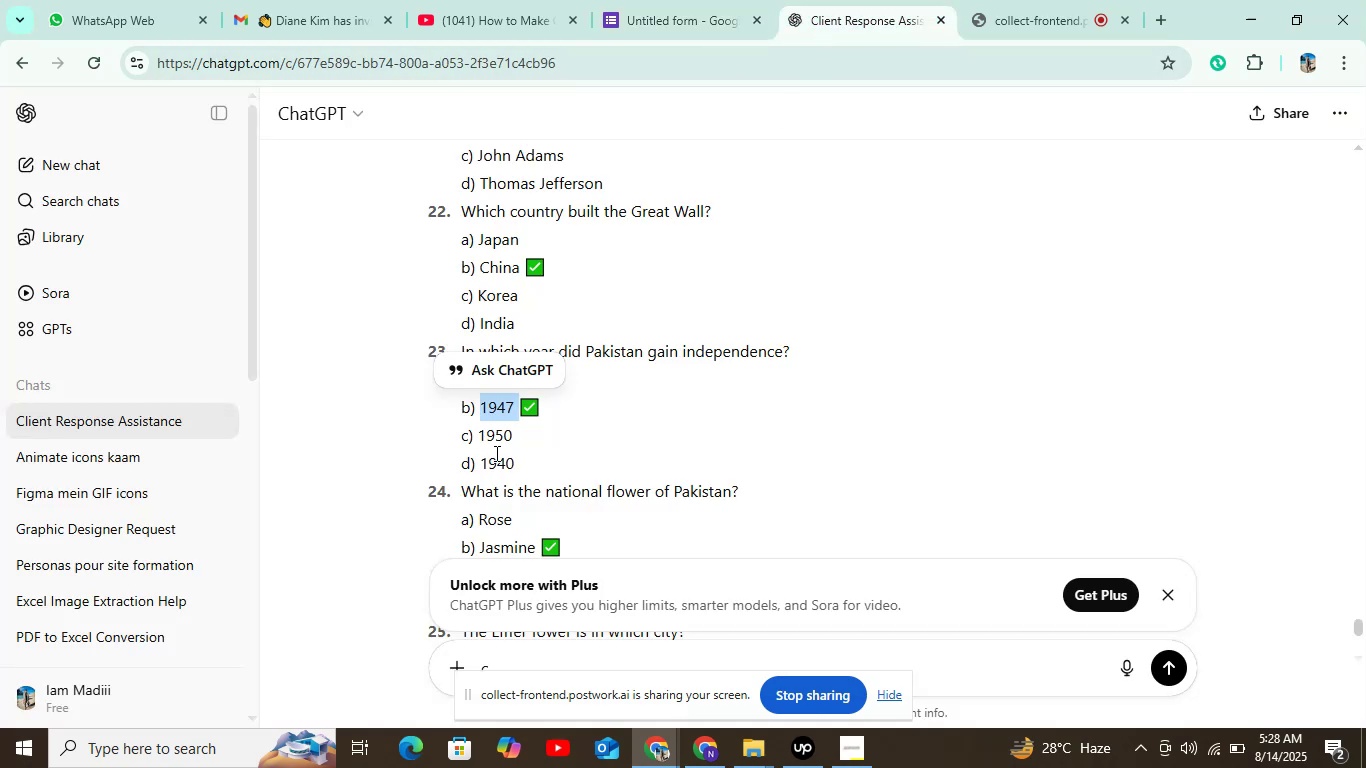 
double_click([495, 436])
 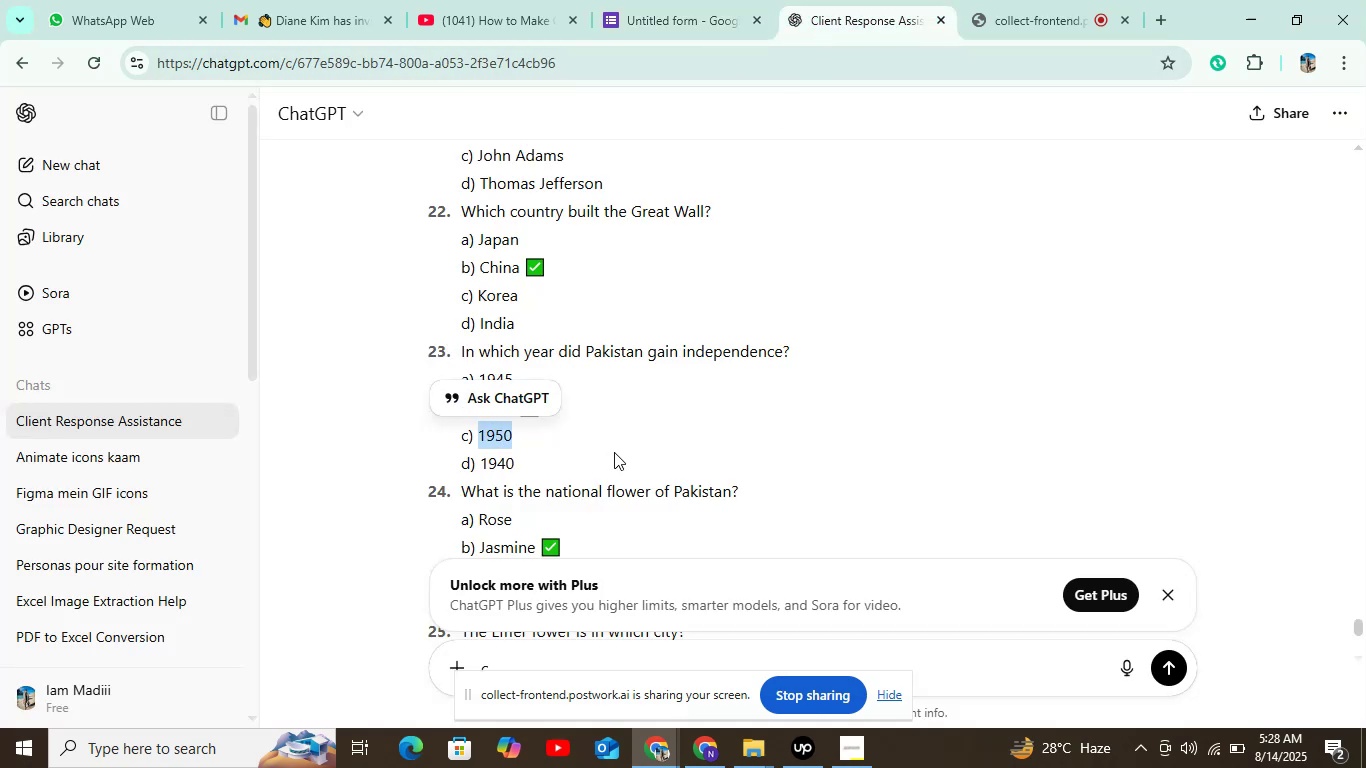 
key(Control+C)
 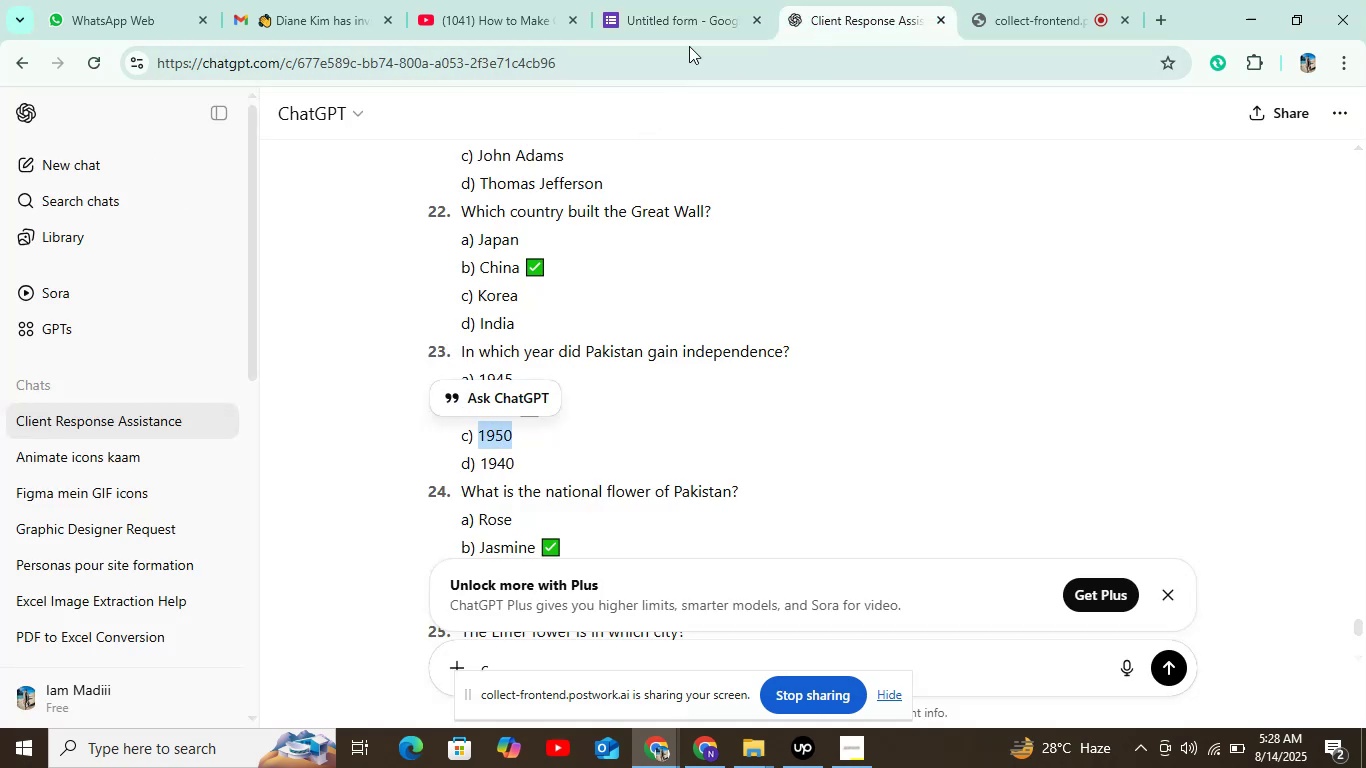 
left_click([695, 19])
 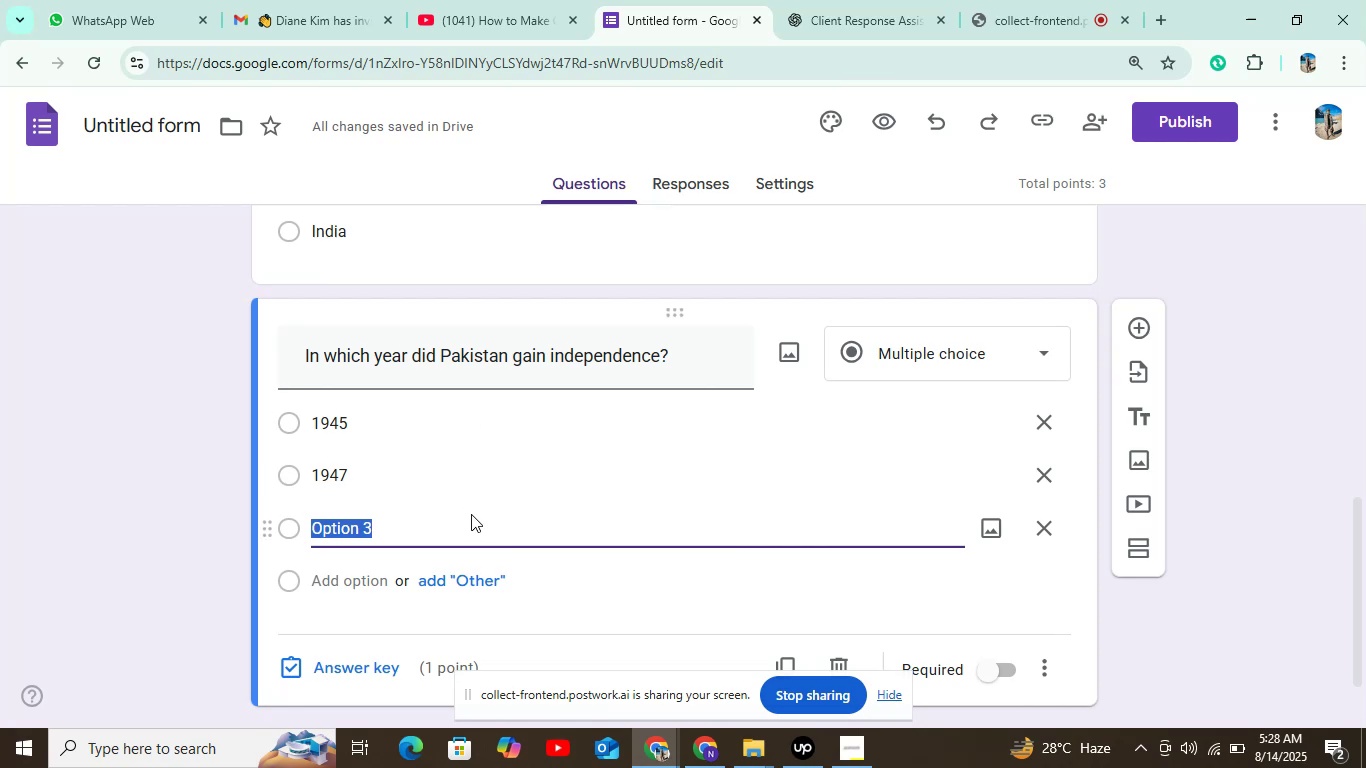 
key(Control+V)
 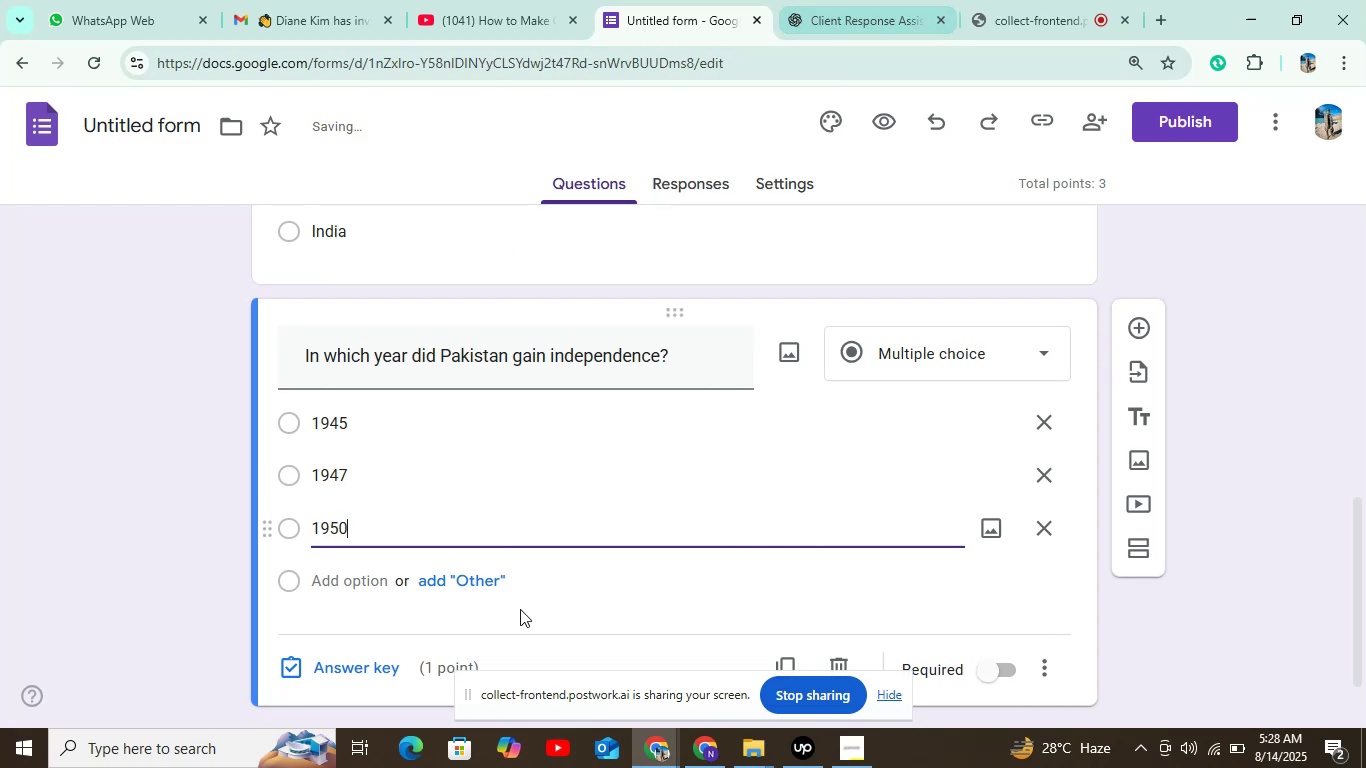 
left_click([369, 588])
 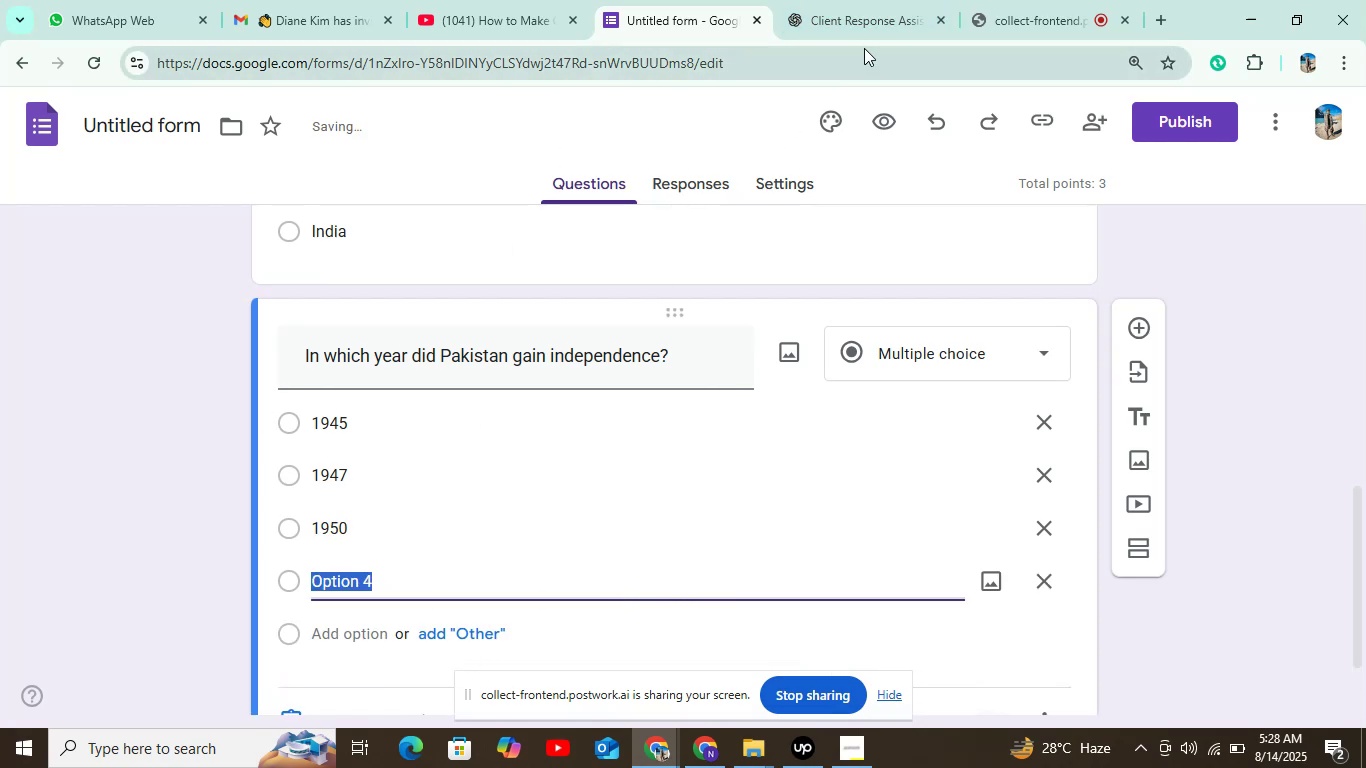 
left_click([874, 19])
 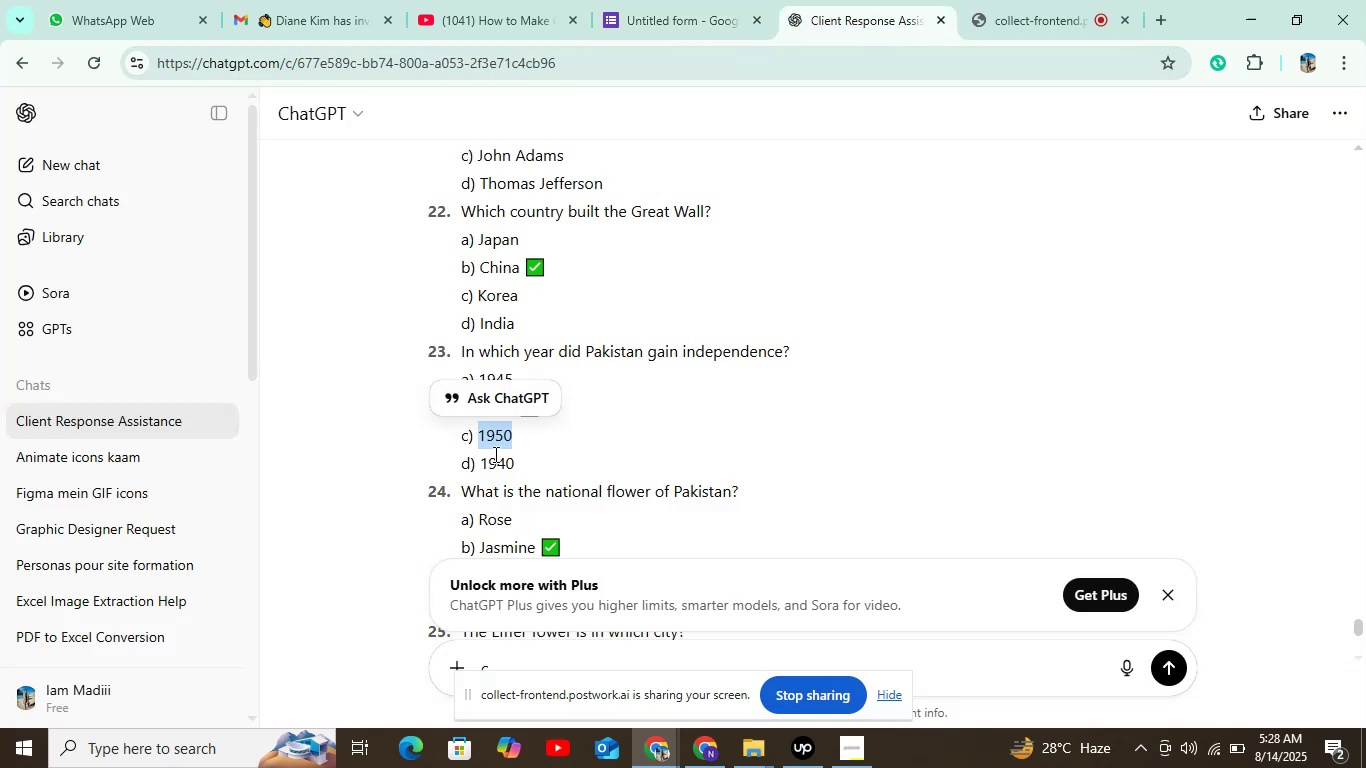 
double_click([495, 465])
 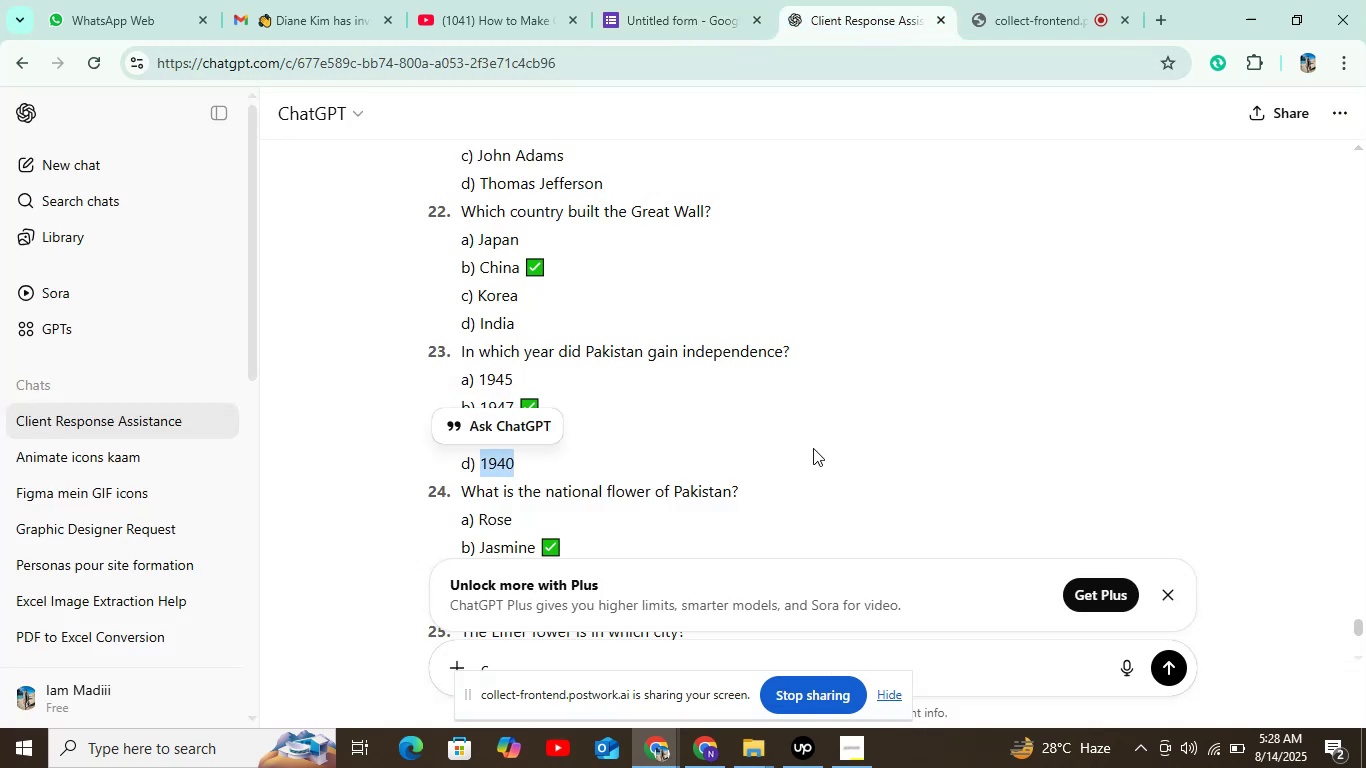 
key(Control+C)
 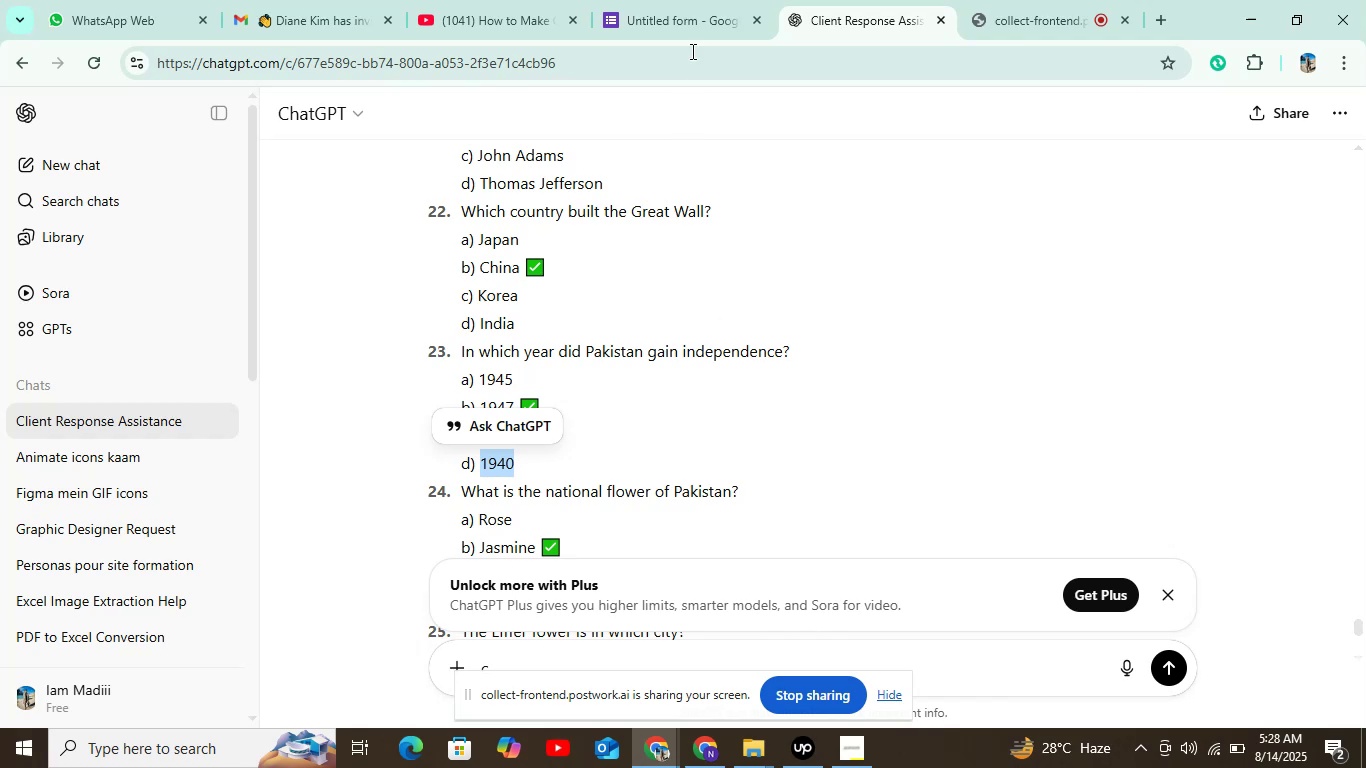 
left_click([694, 21])
 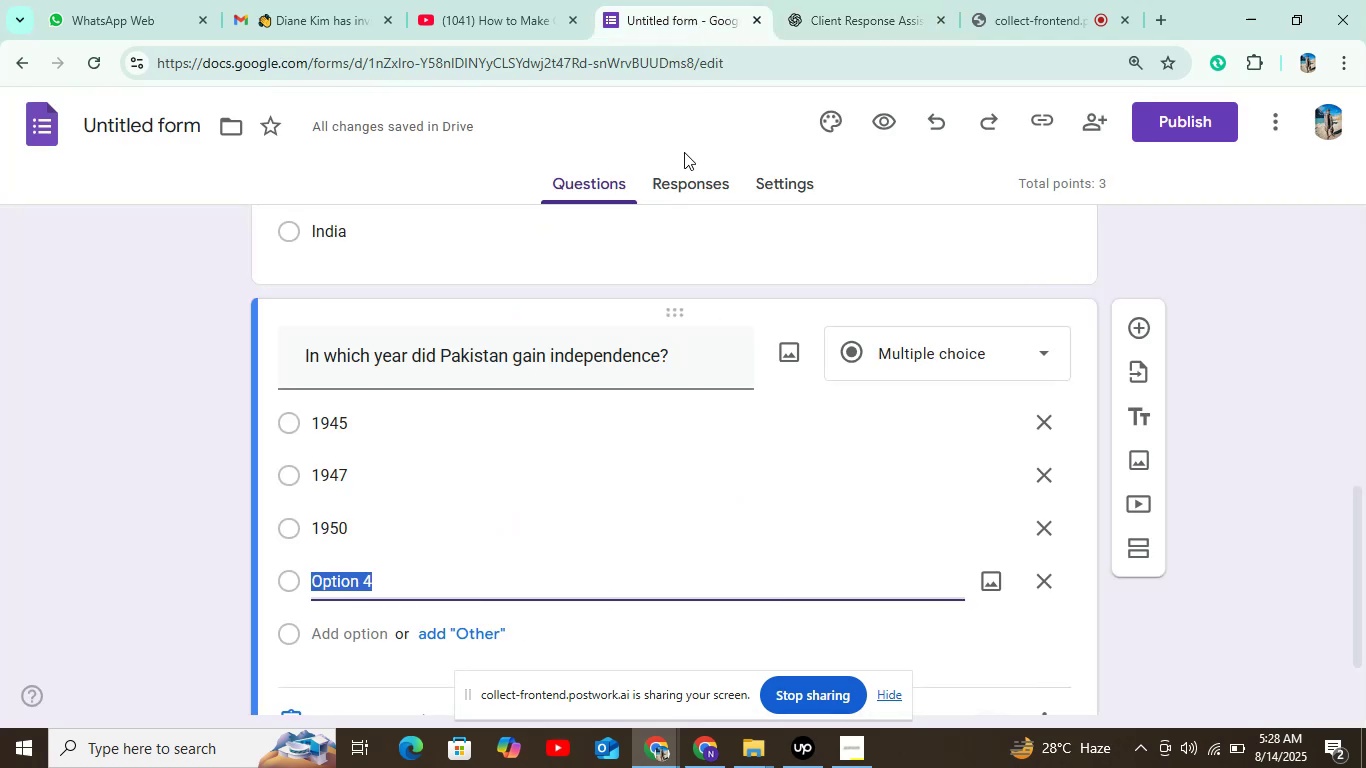 
key(Control+V)
 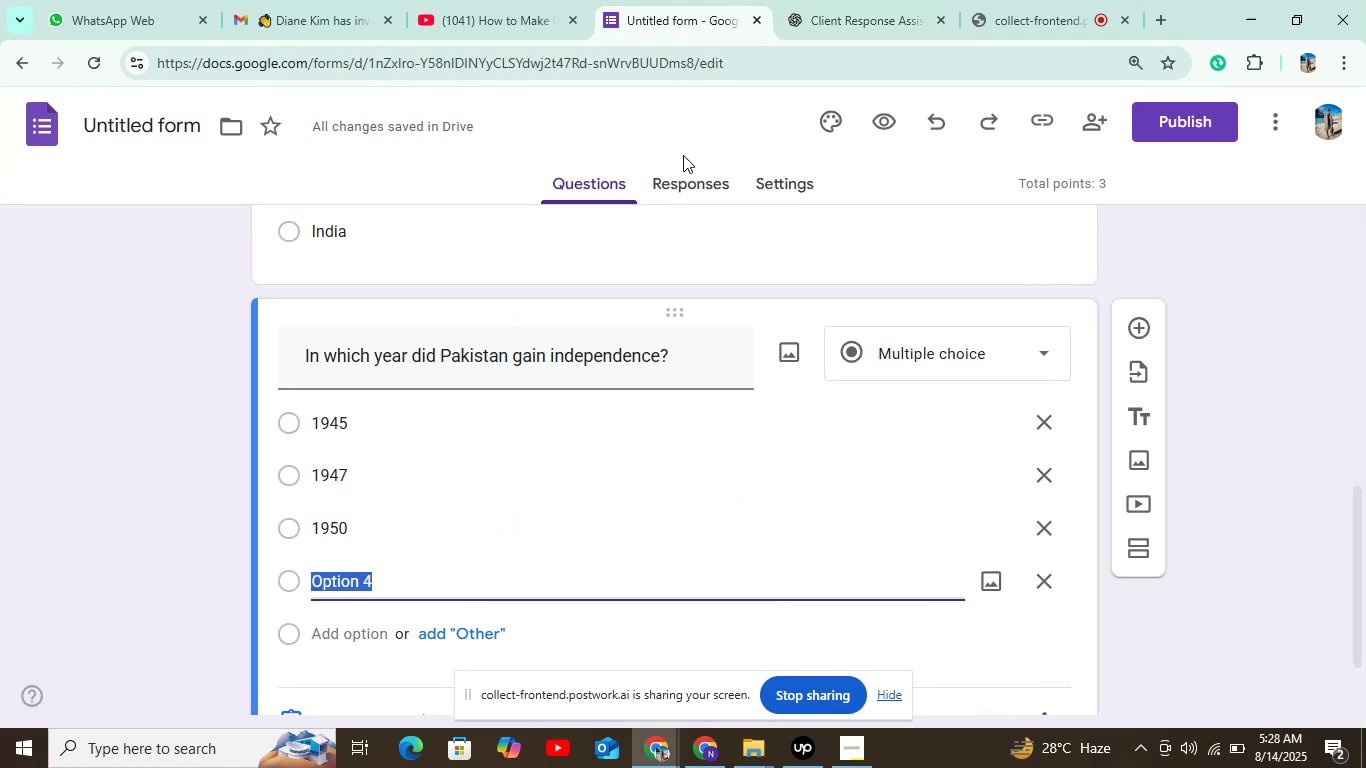 
left_click_drag(start_coordinate=[683, 155], to_coordinate=[683, 162])
 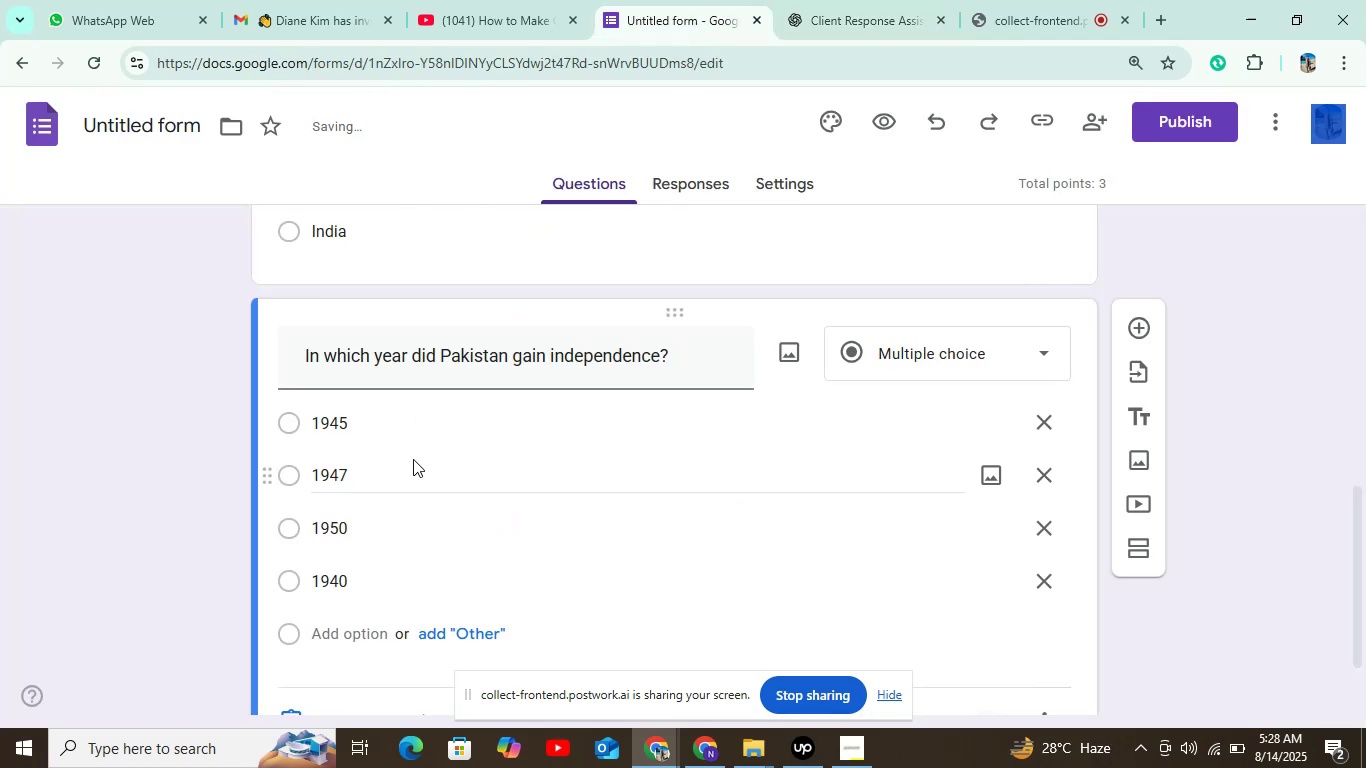 
scroll: coordinate [411, 449], scroll_direction: down, amount: 2.0
 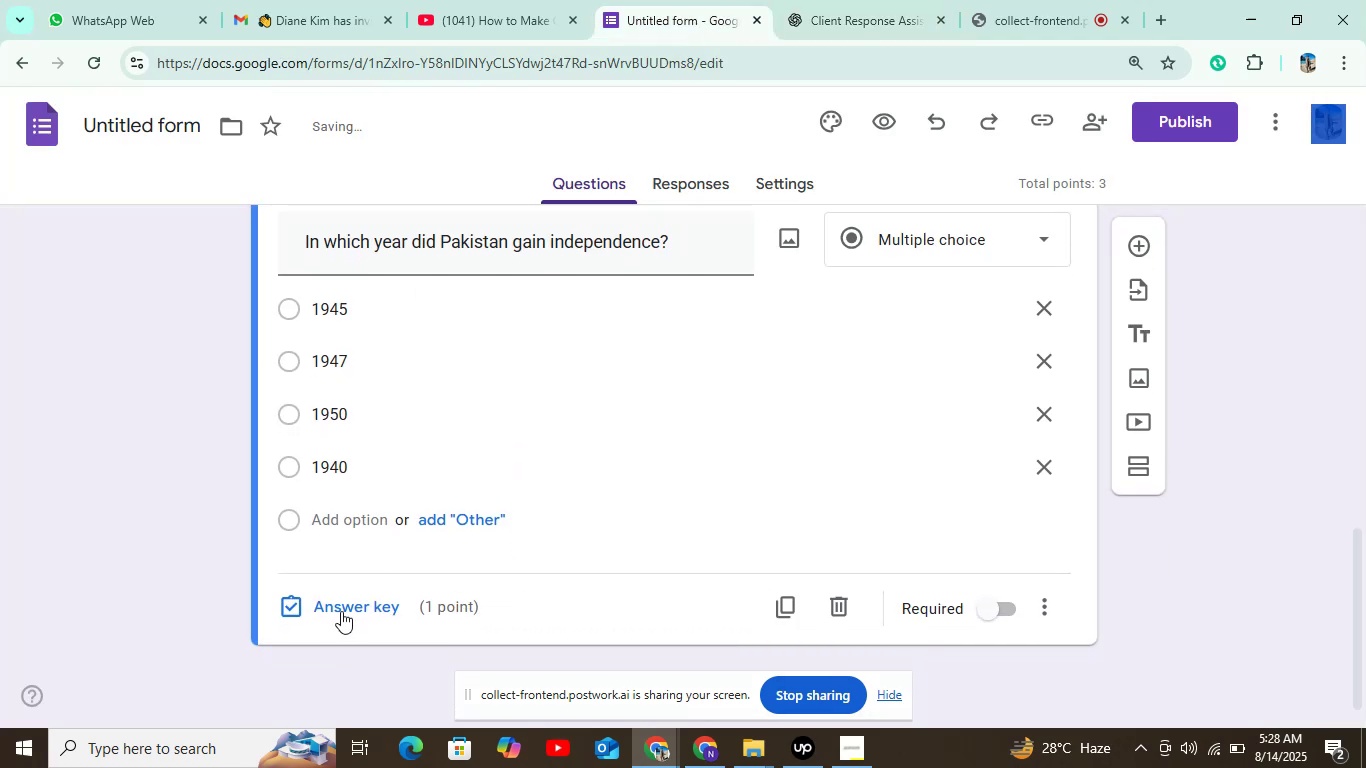 
left_click([341, 612])
 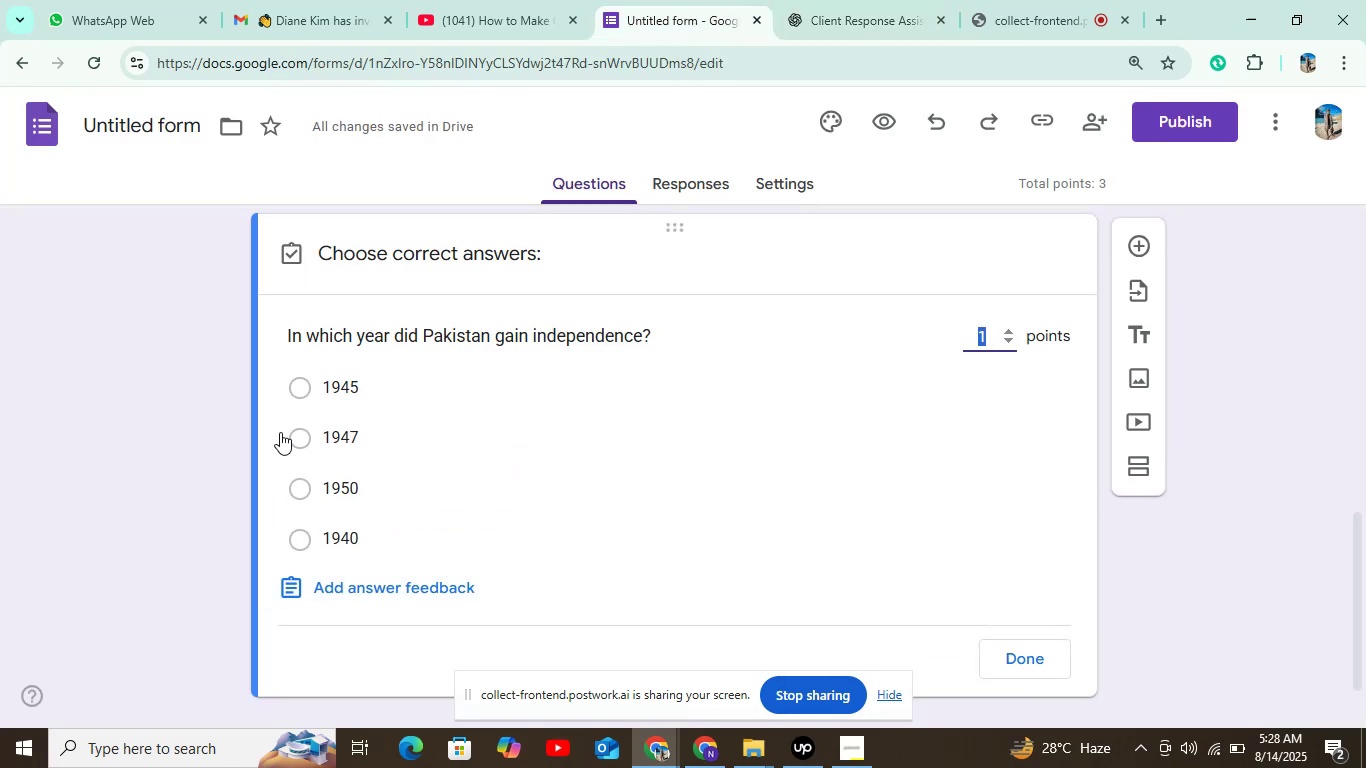 
left_click([297, 428])
 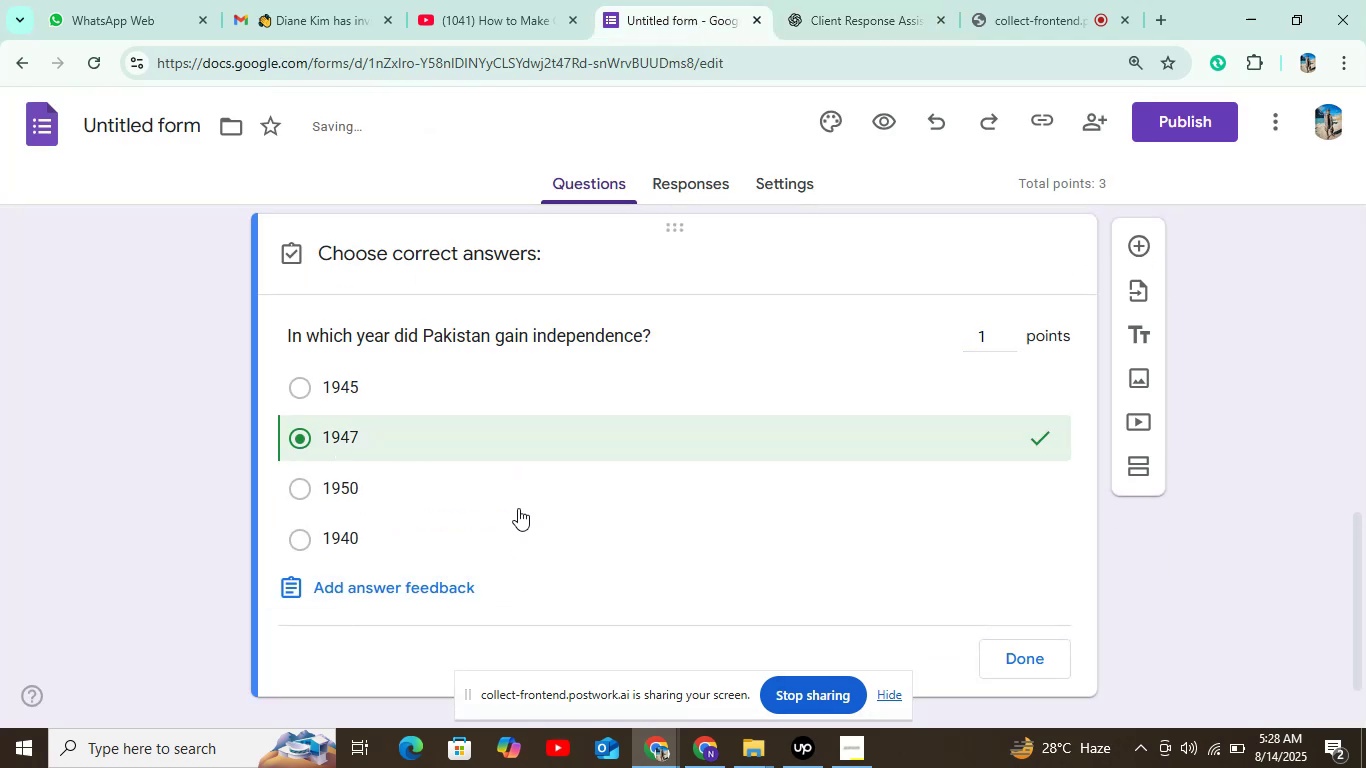 
scroll: coordinate [957, 525], scroll_direction: down, amount: 4.0
 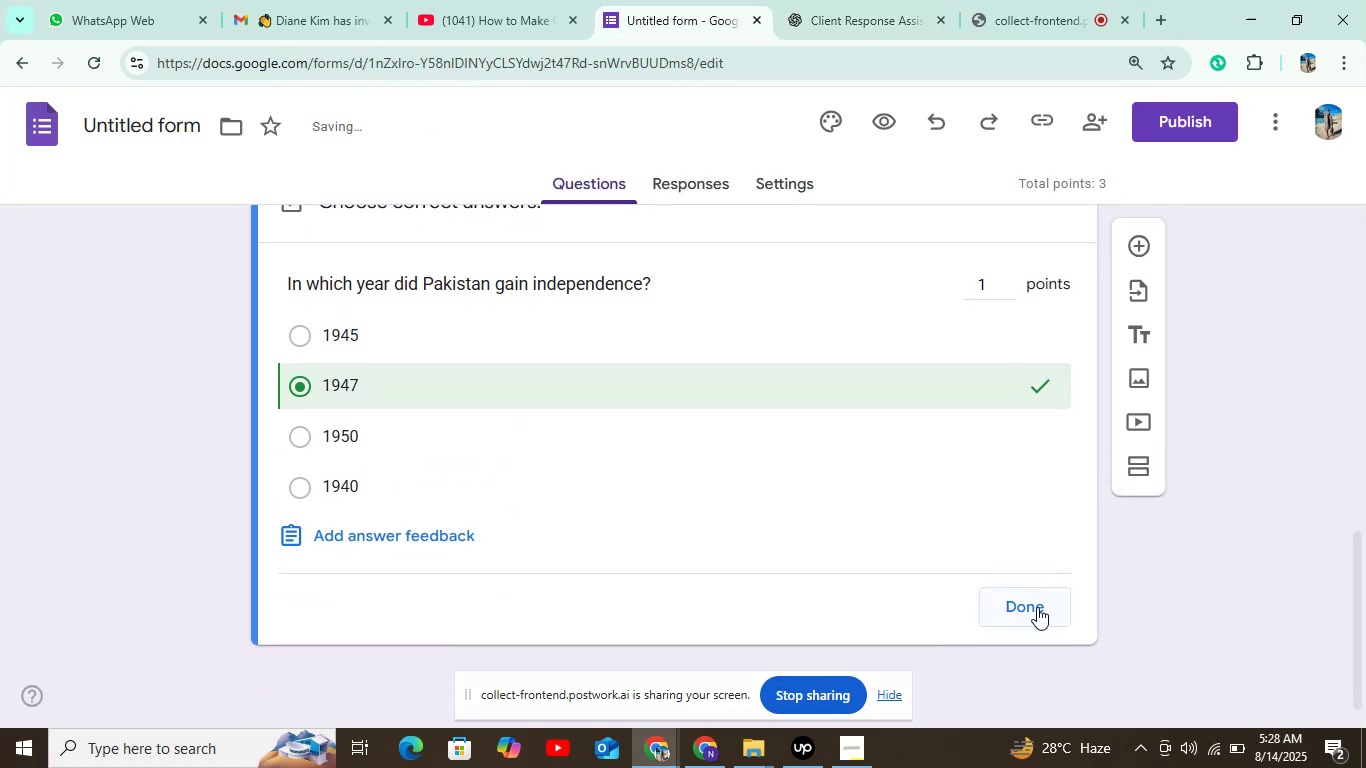 
left_click([1037, 608])
 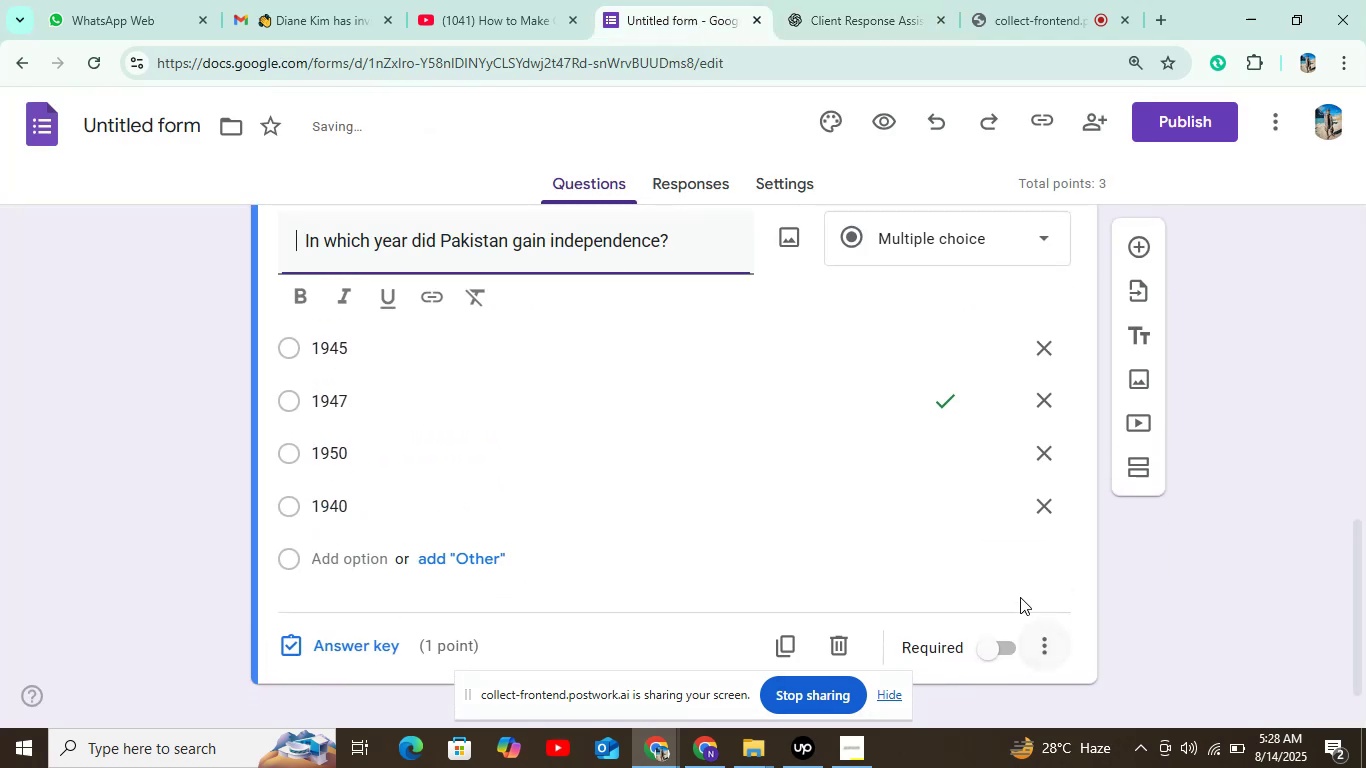 
scroll: coordinate [990, 573], scroll_direction: down, amount: 5.0
 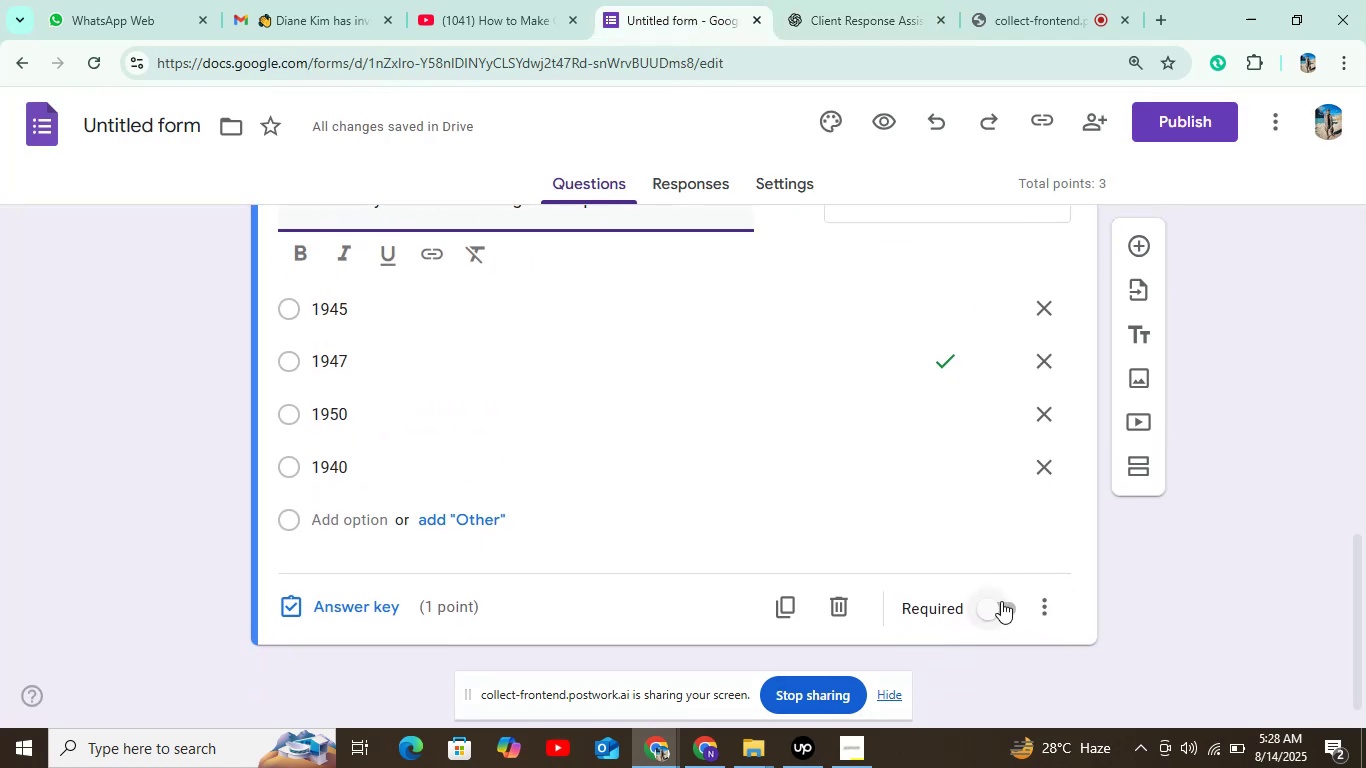 
left_click([1001, 604])
 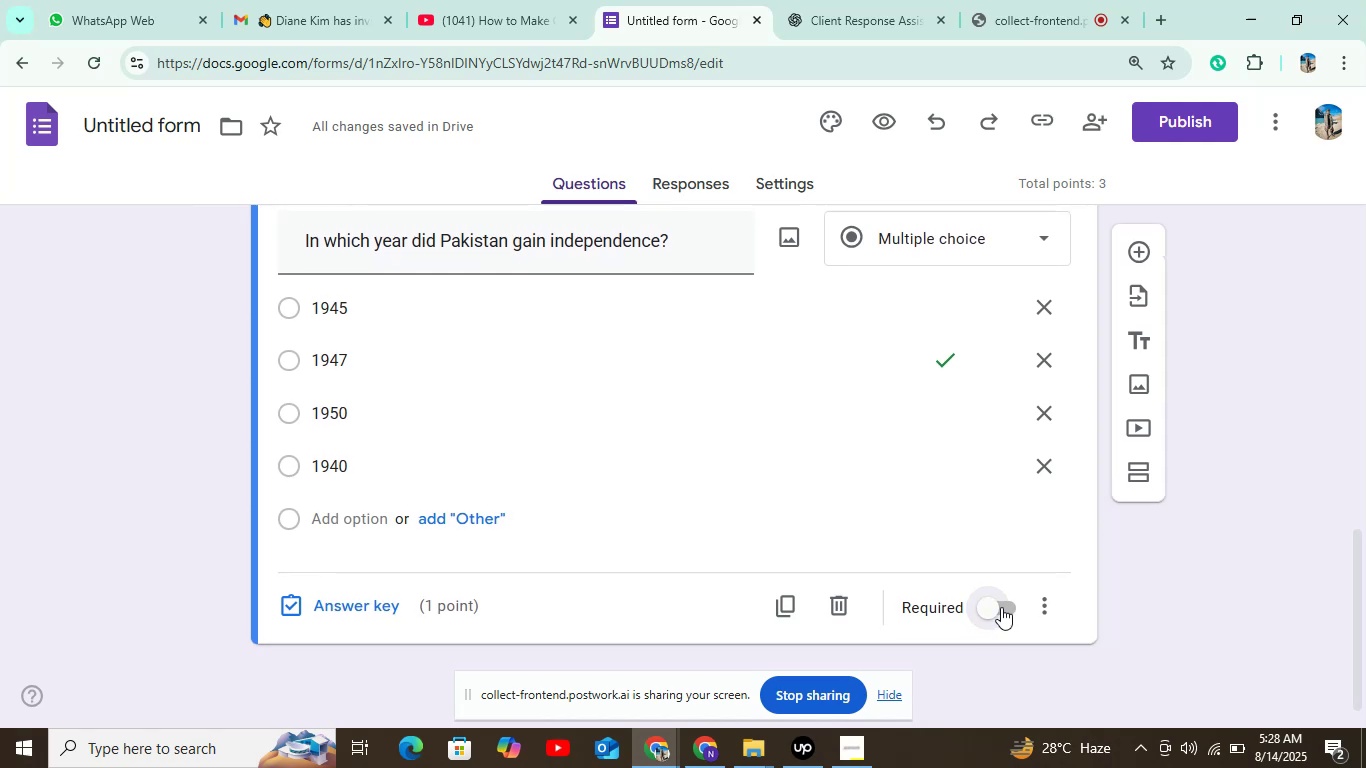 
left_click([1001, 607])
 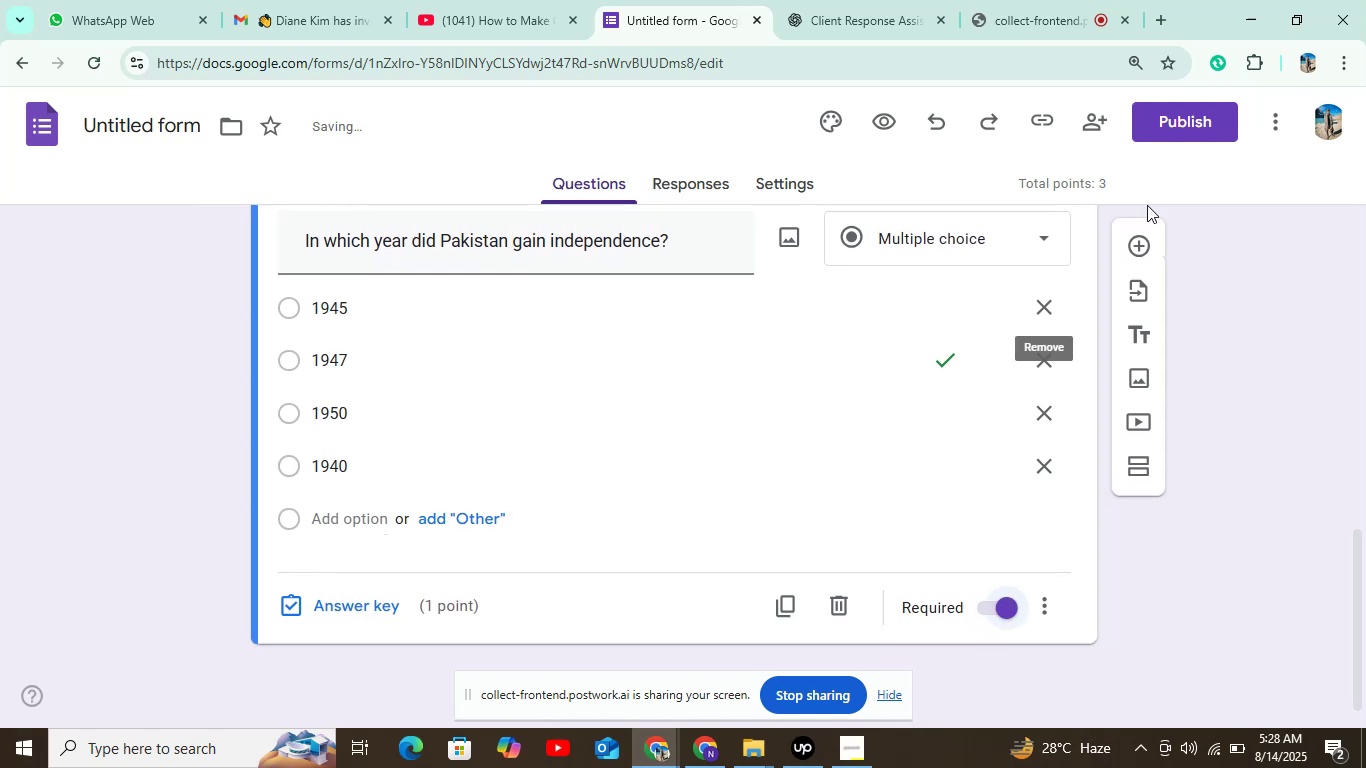 
left_click([1142, 236])
 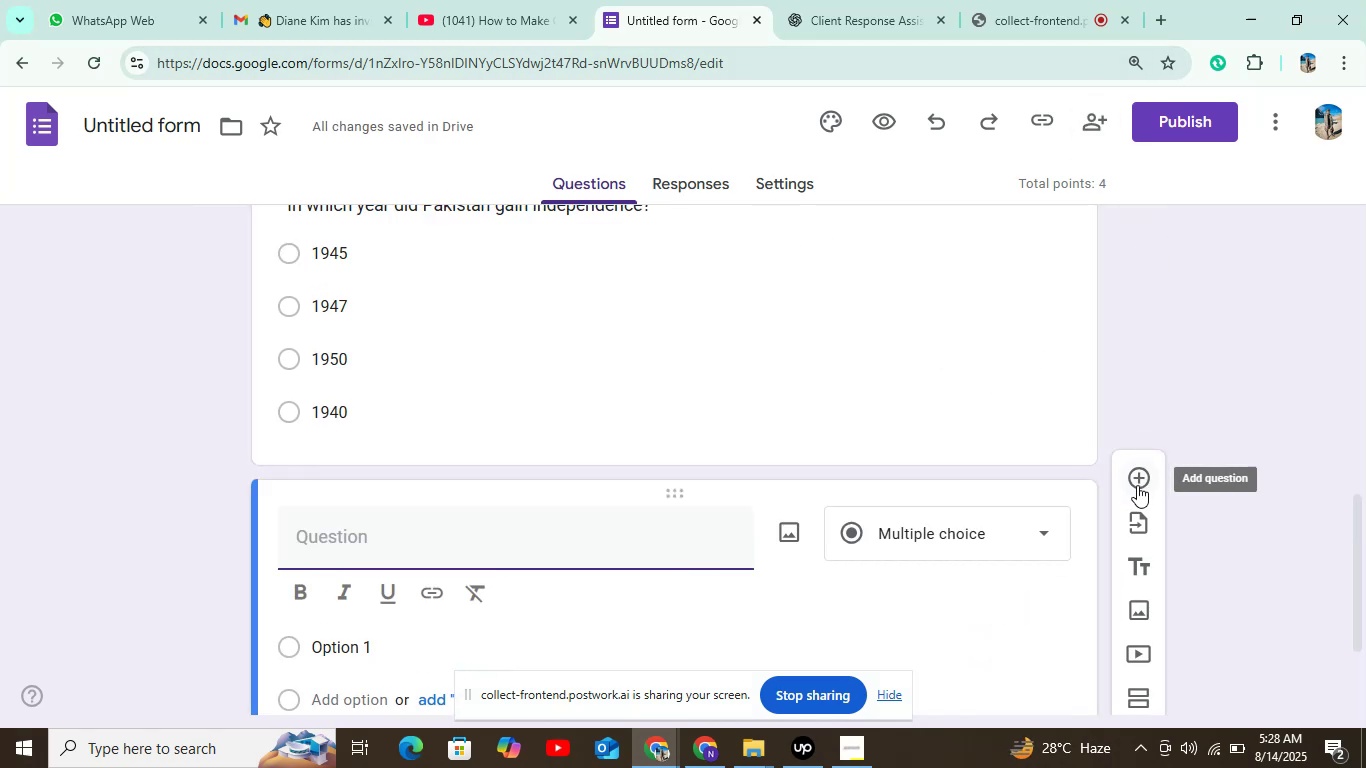 
left_click([841, 10])
 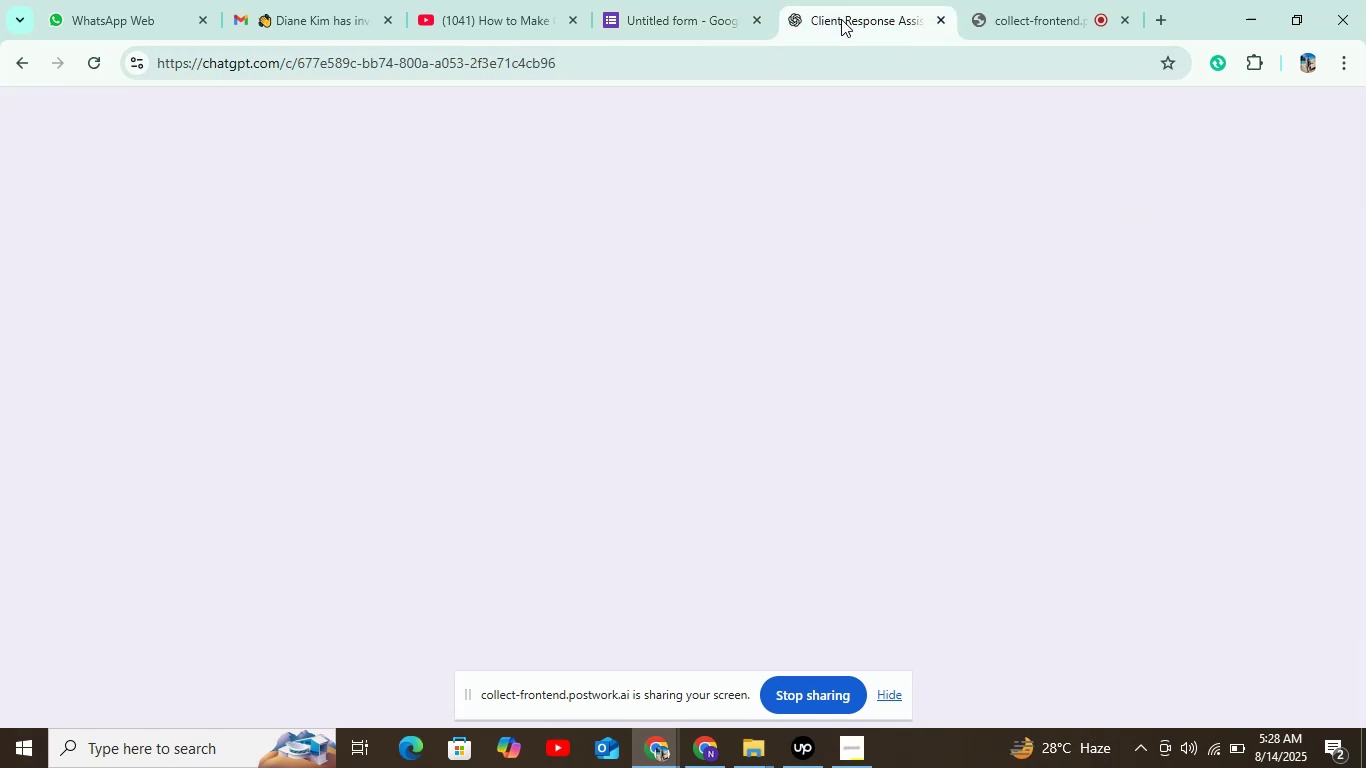 
scroll: coordinate [741, 181], scroll_direction: down, amount: 3.0
 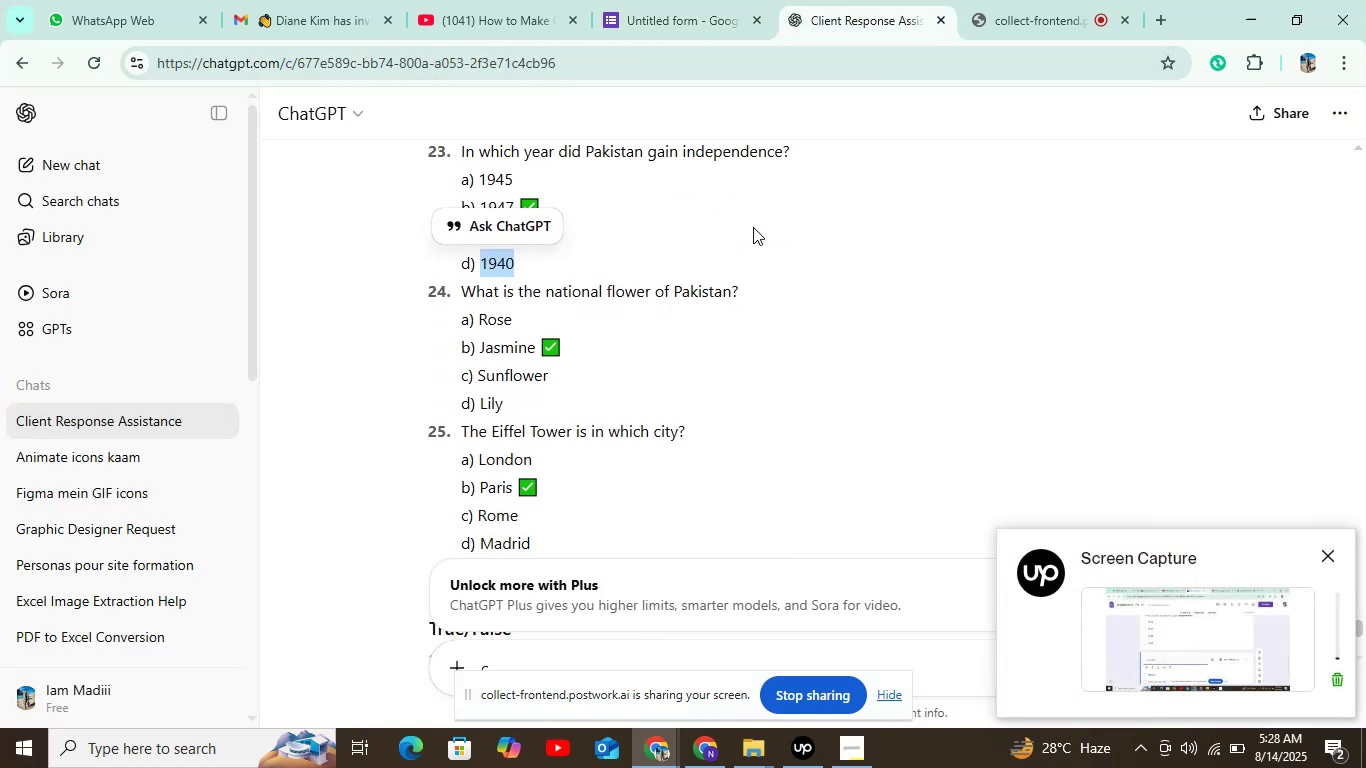 
left_click([813, 251])
 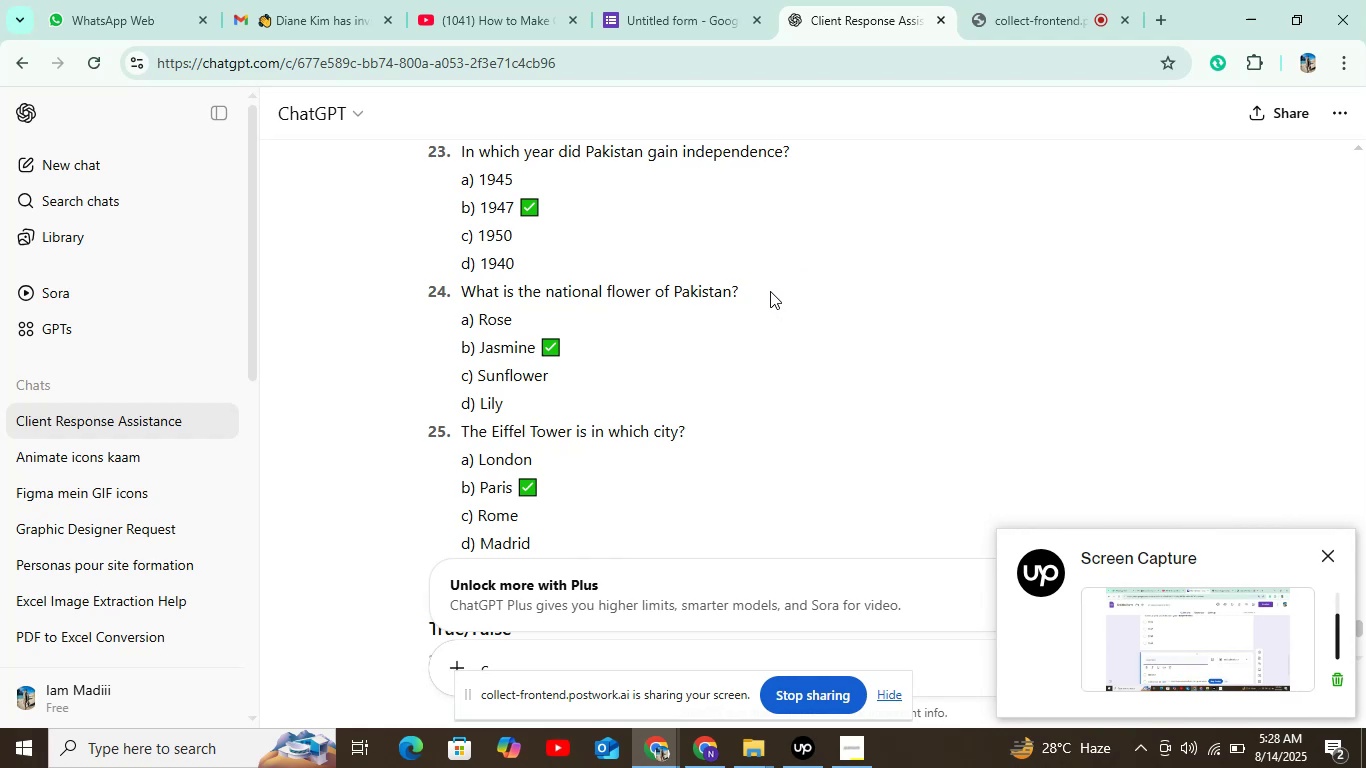 
wait(6.0)
 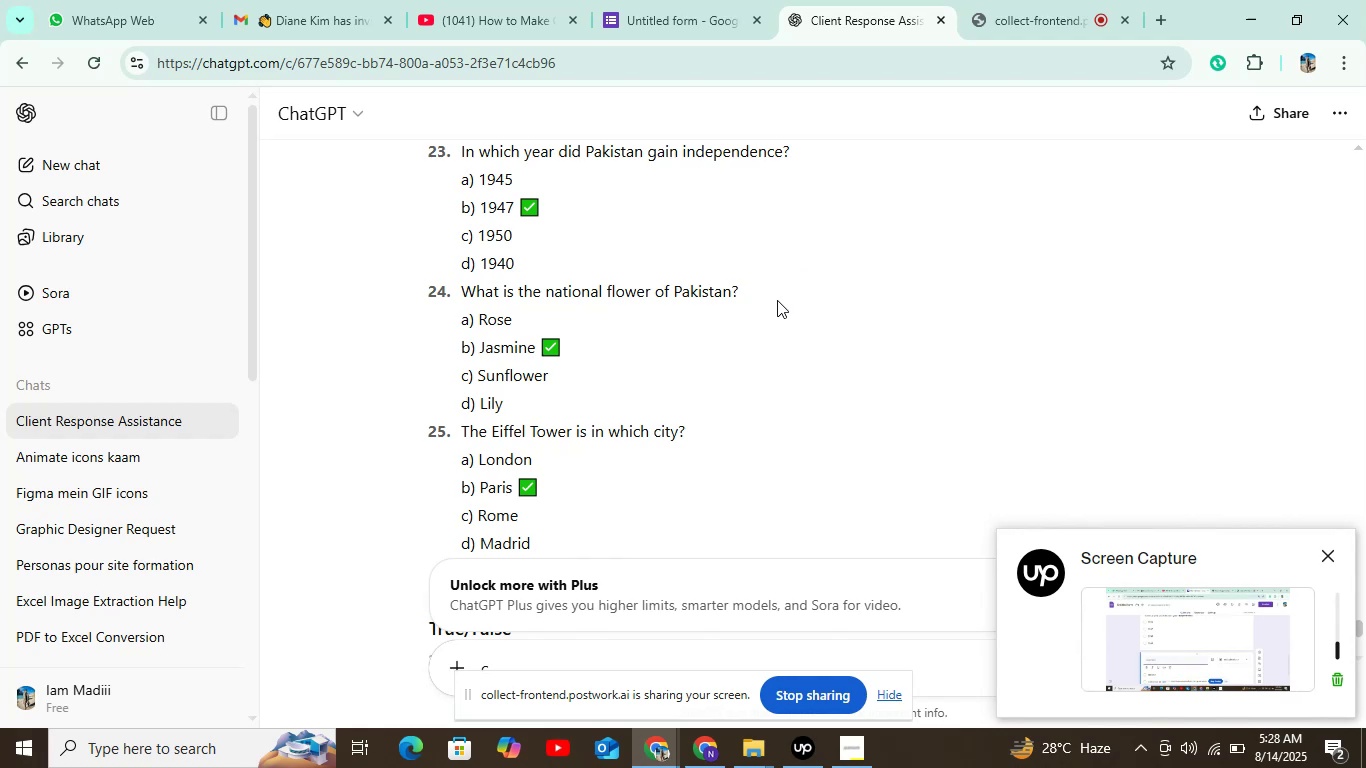 
left_click_drag(start_coordinate=[759, 286], to_coordinate=[460, 284])
 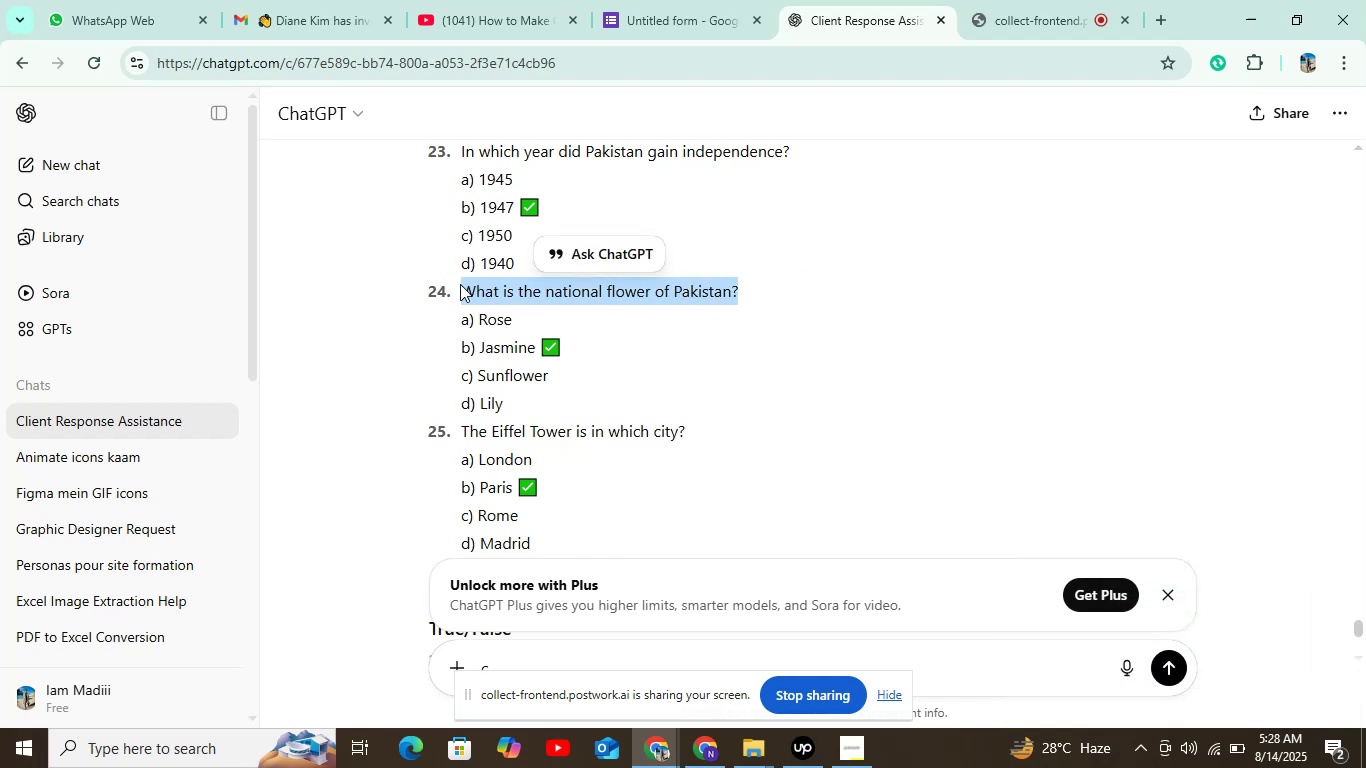 
key(Control+C)
 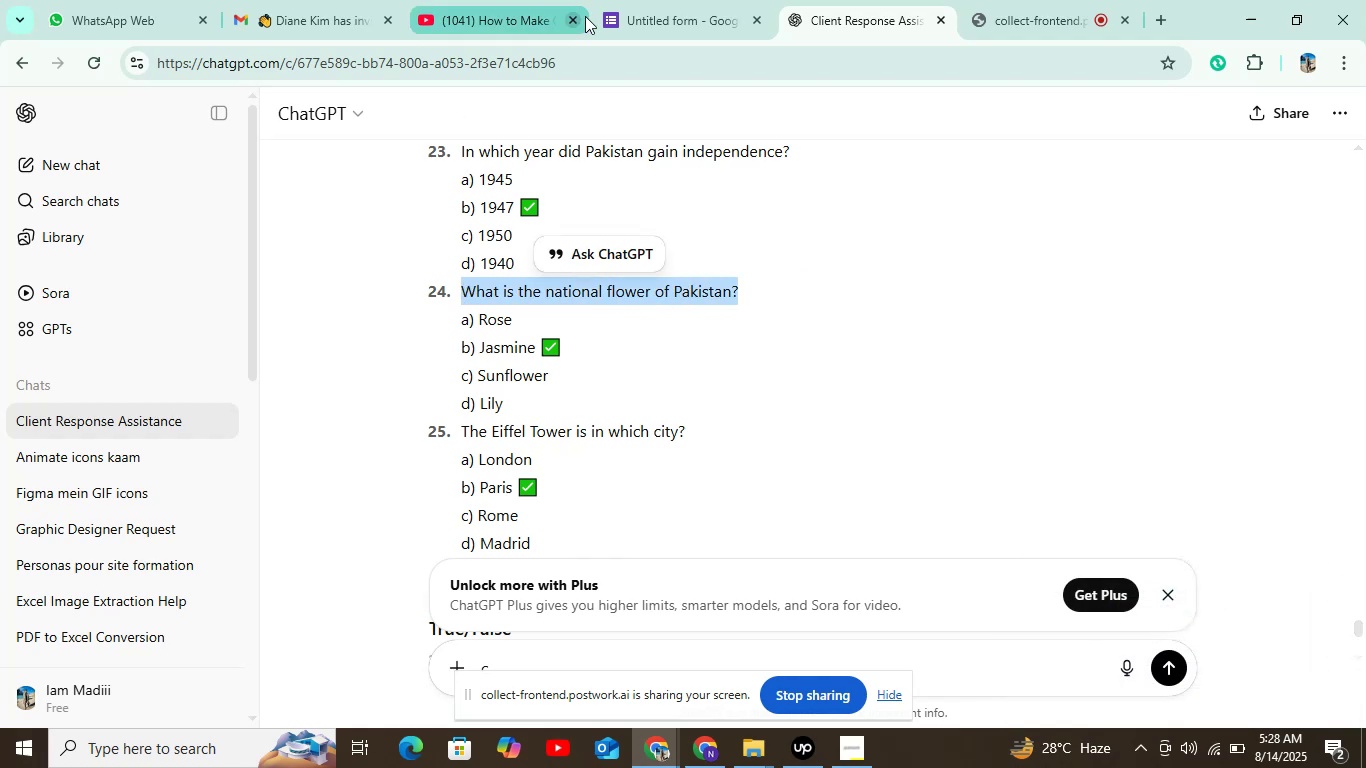 
left_click([655, 6])
 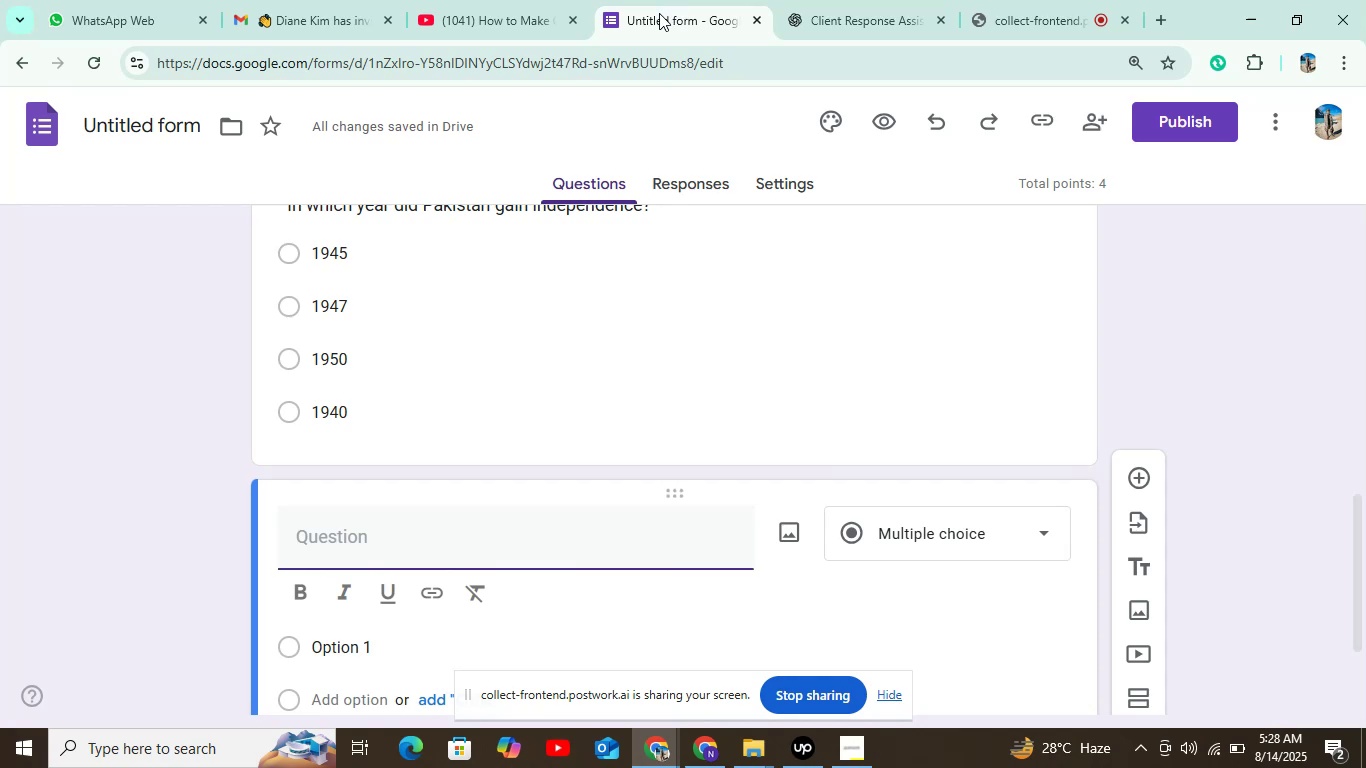 
key(Control+V)
 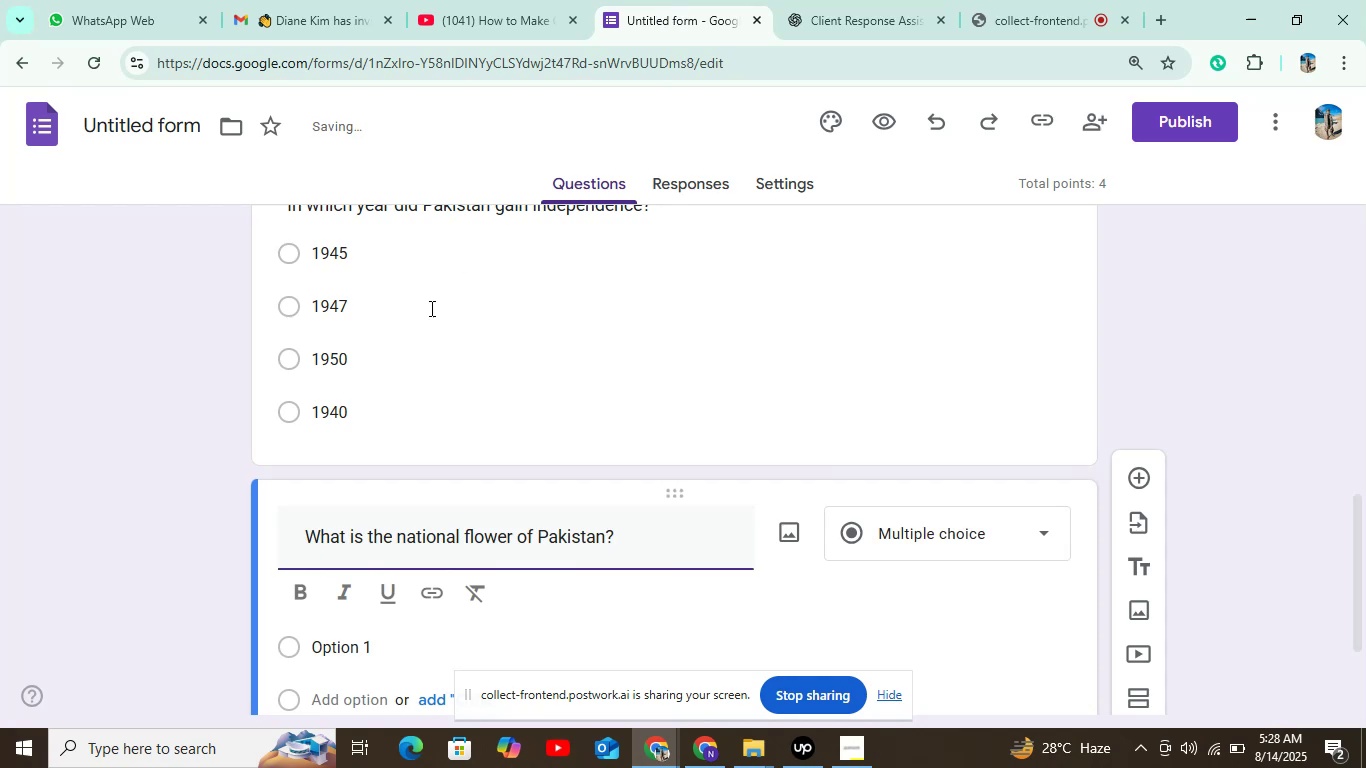 
scroll: coordinate [343, 511], scroll_direction: down, amount: 2.0
 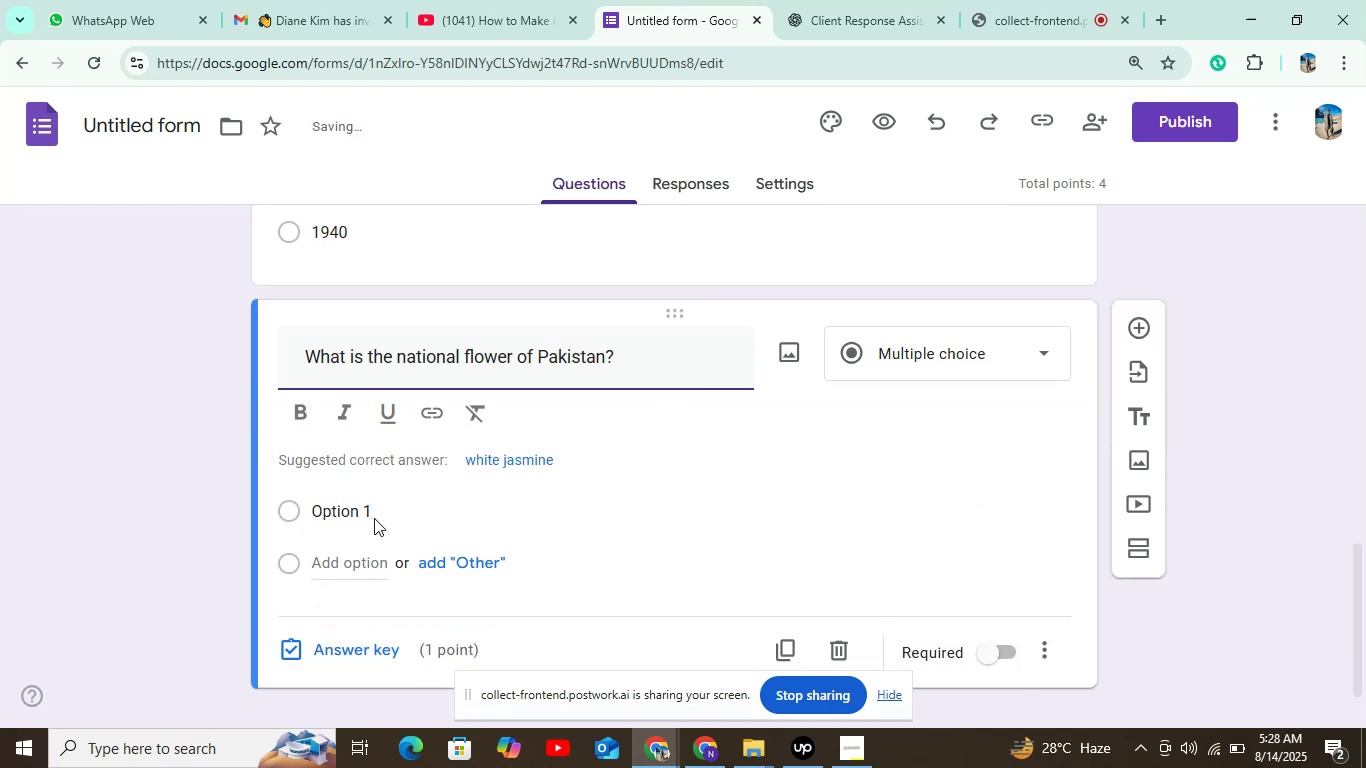 
left_click([381, 505])
 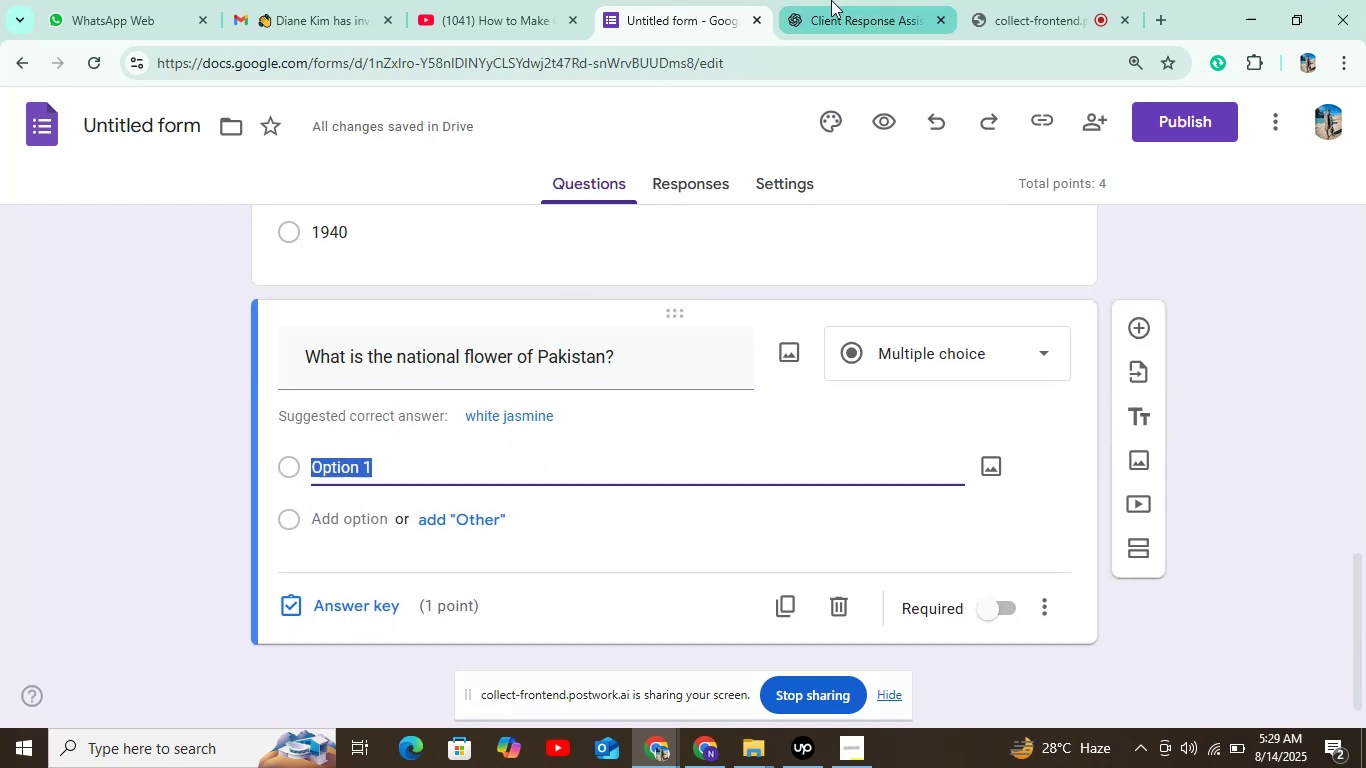 
left_click([819, 9])
 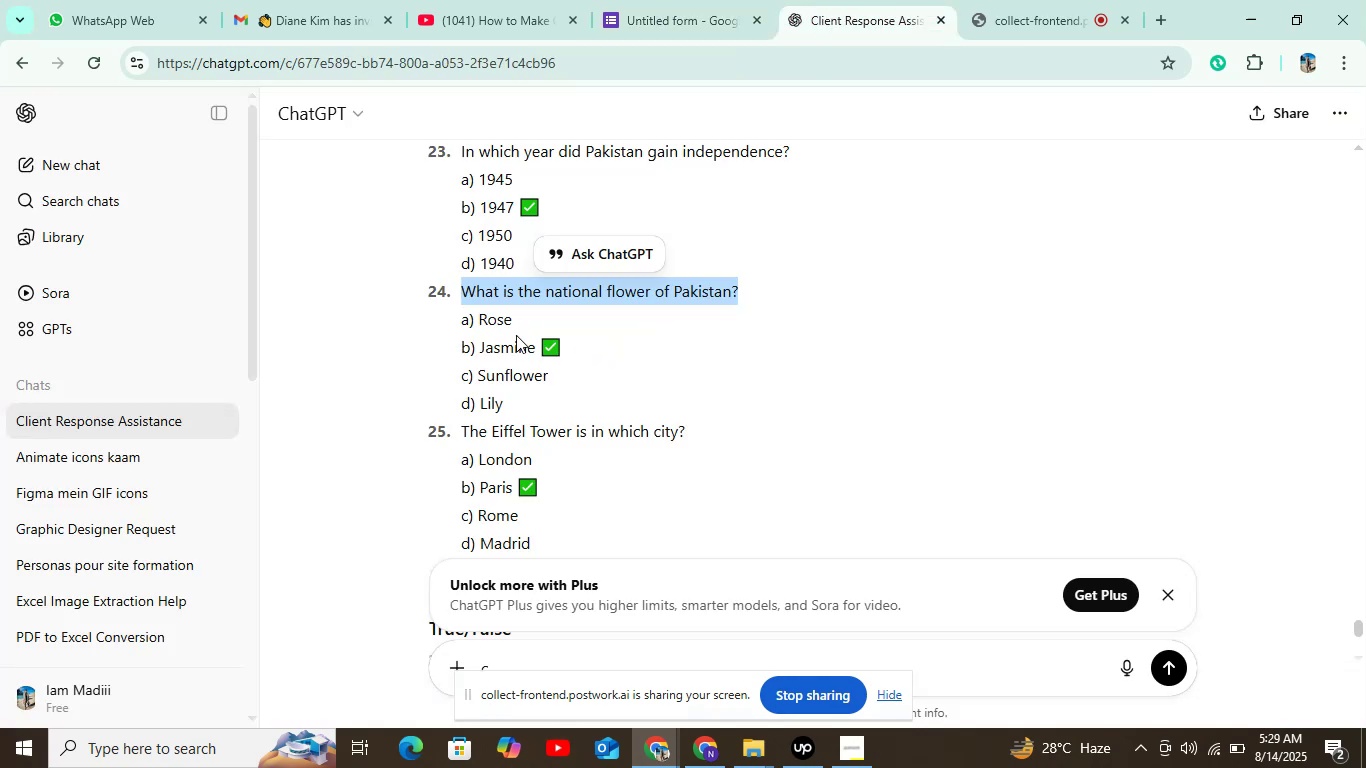 
double_click([489, 321])
 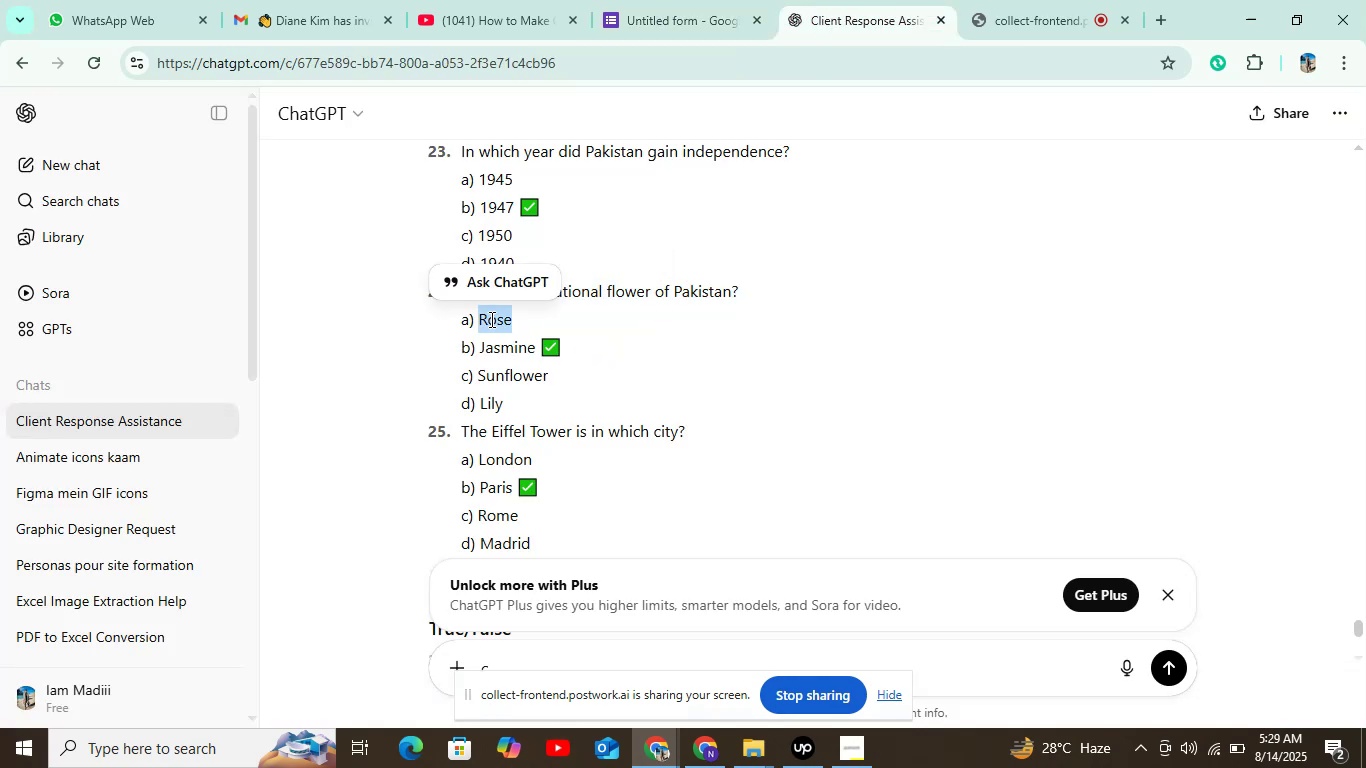 
key(Control+C)
 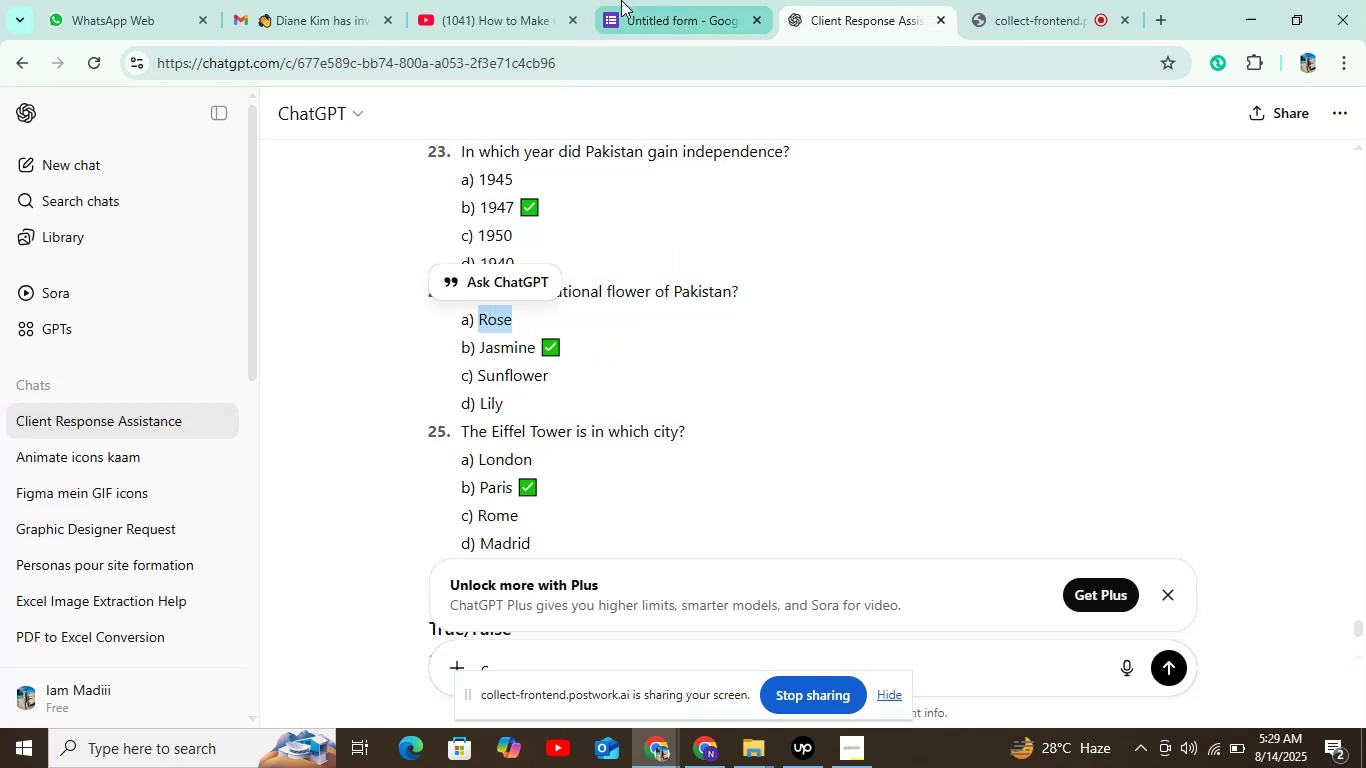 
left_click([628, 5])
 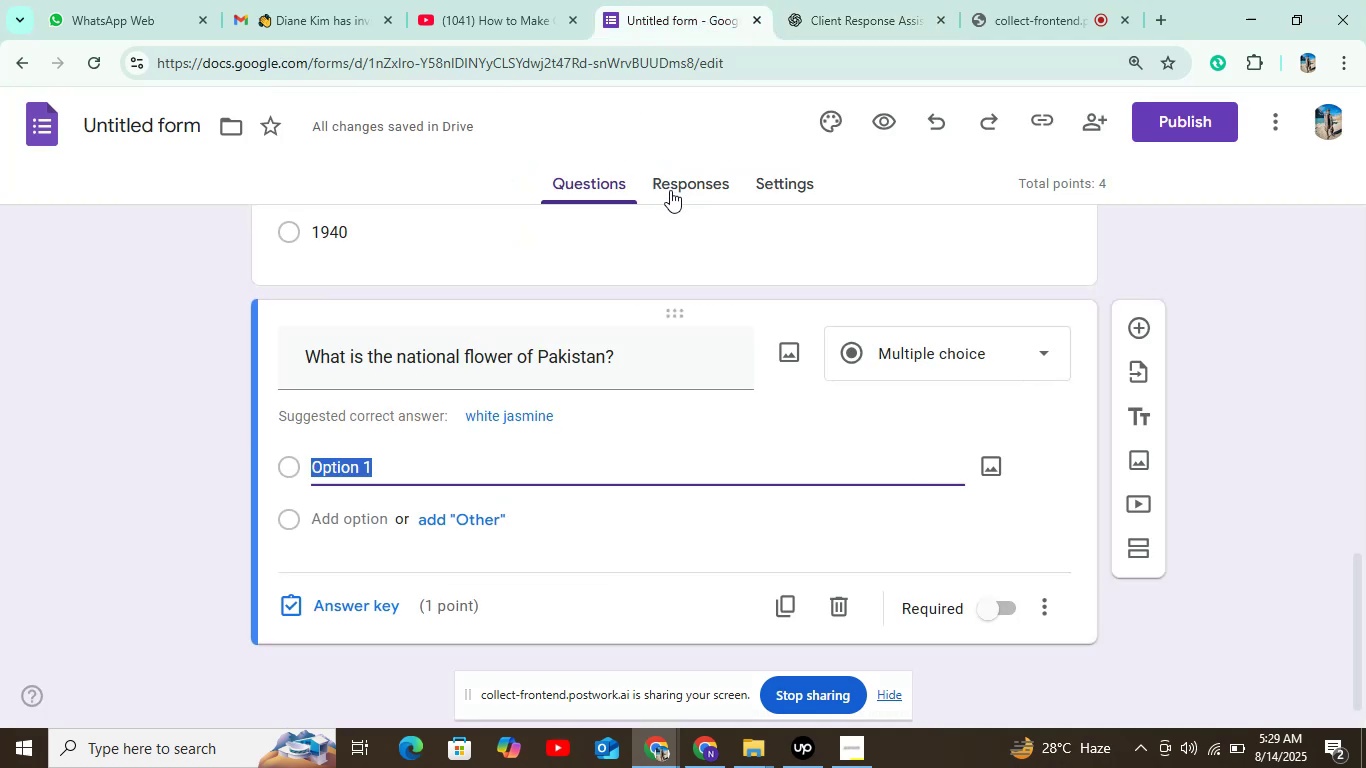 
key(Control+V)
 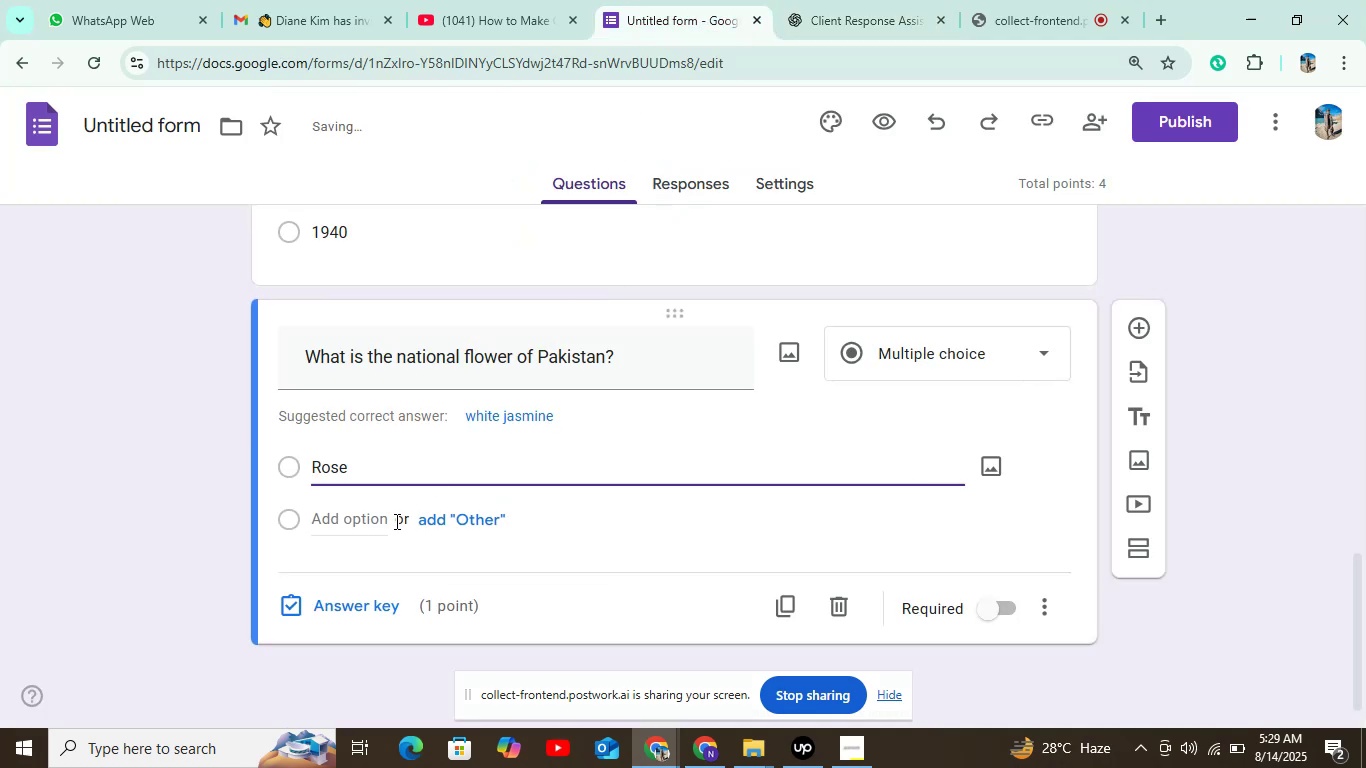 
left_click([384, 523])
 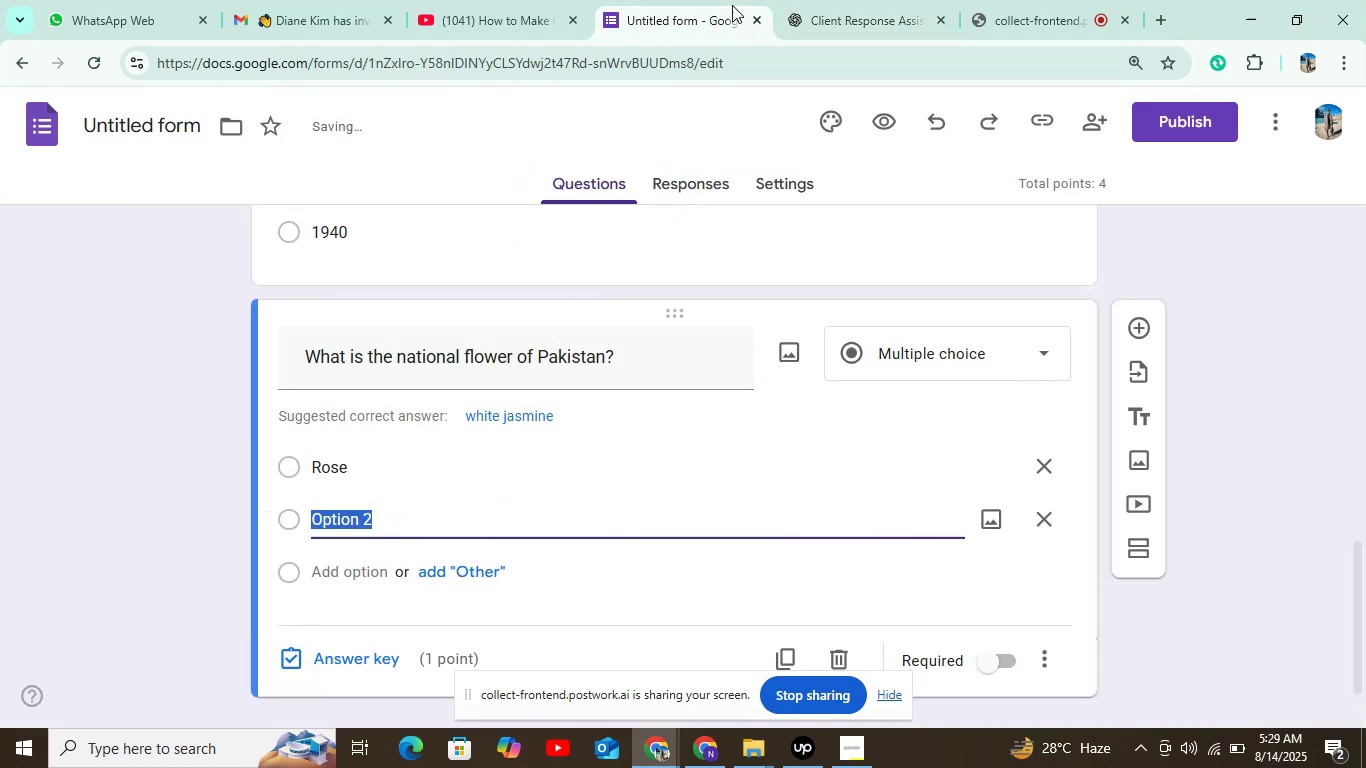 
left_click([830, 0])
 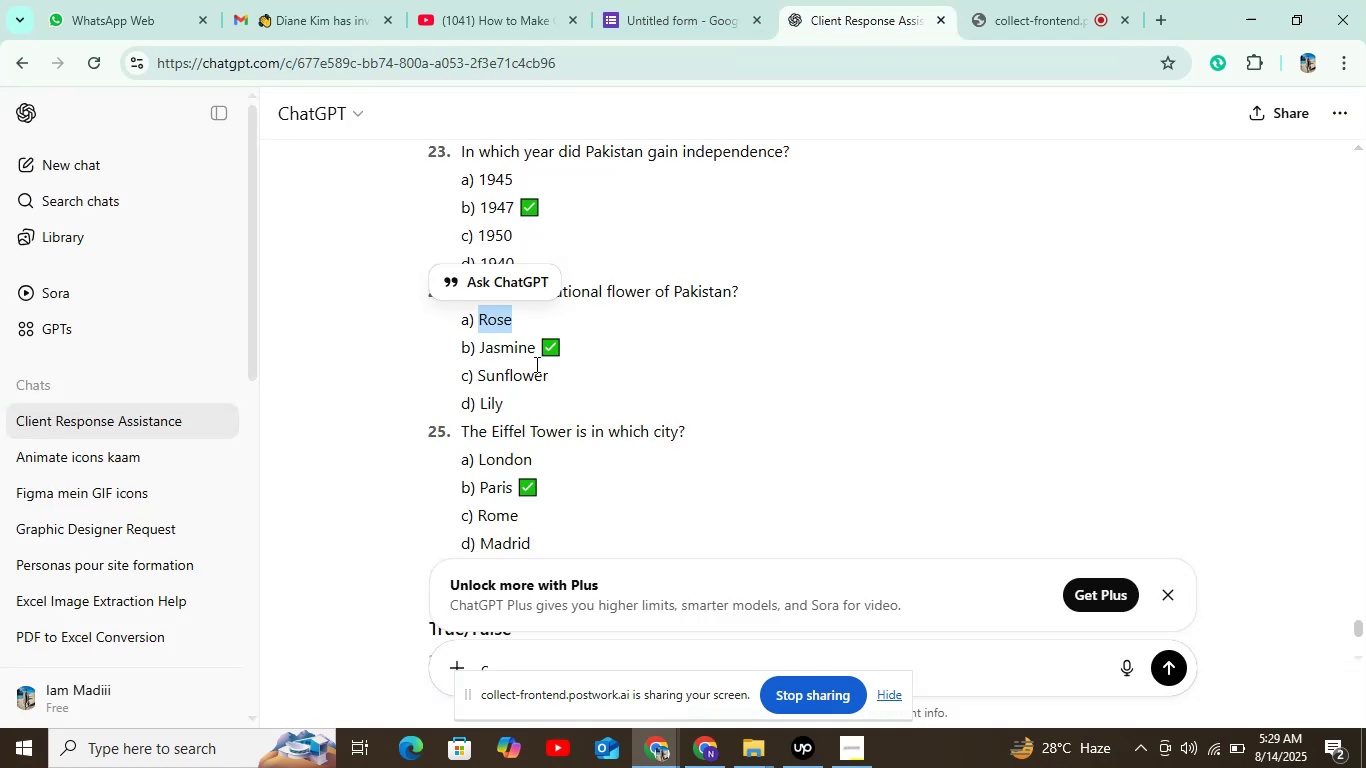 
left_click_drag(start_coordinate=[539, 349], to_coordinate=[471, 348])
 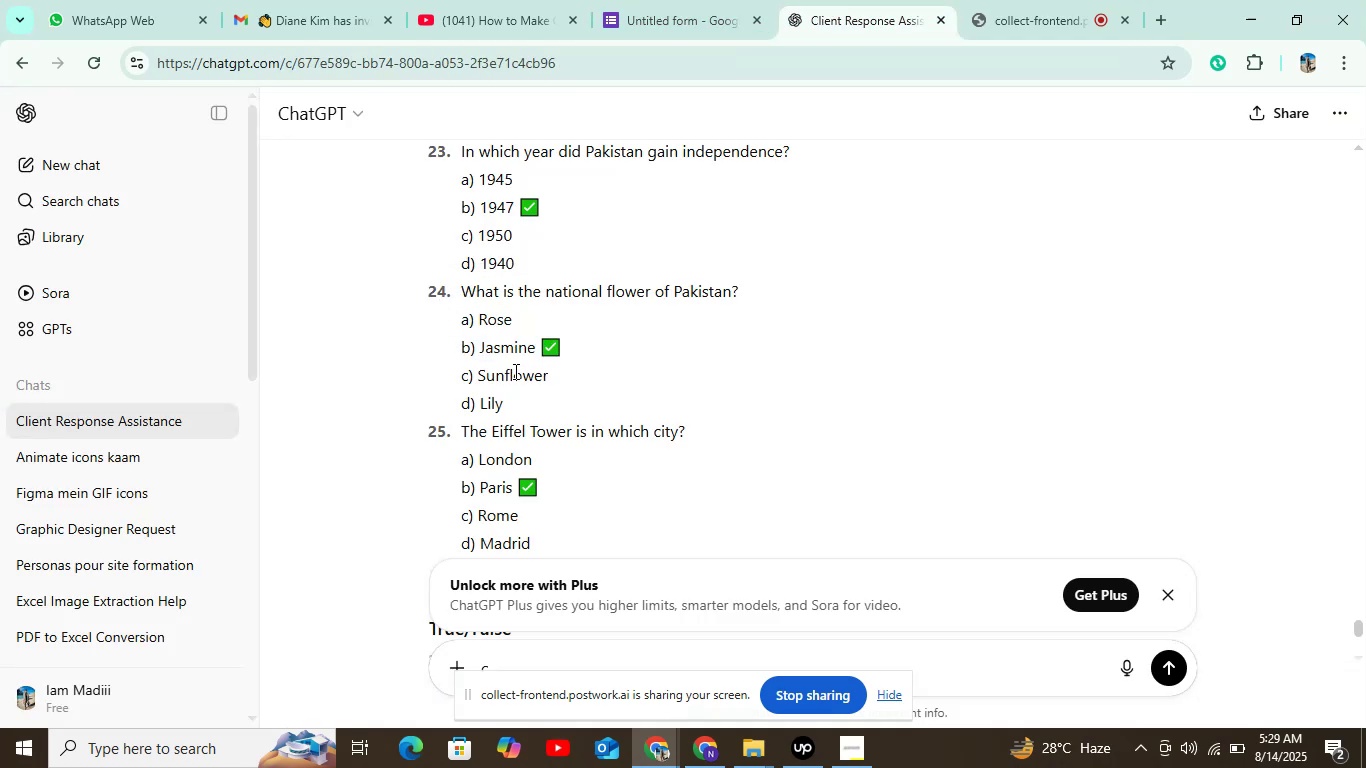 
left_click_drag(start_coordinate=[533, 355], to_coordinate=[476, 349])
 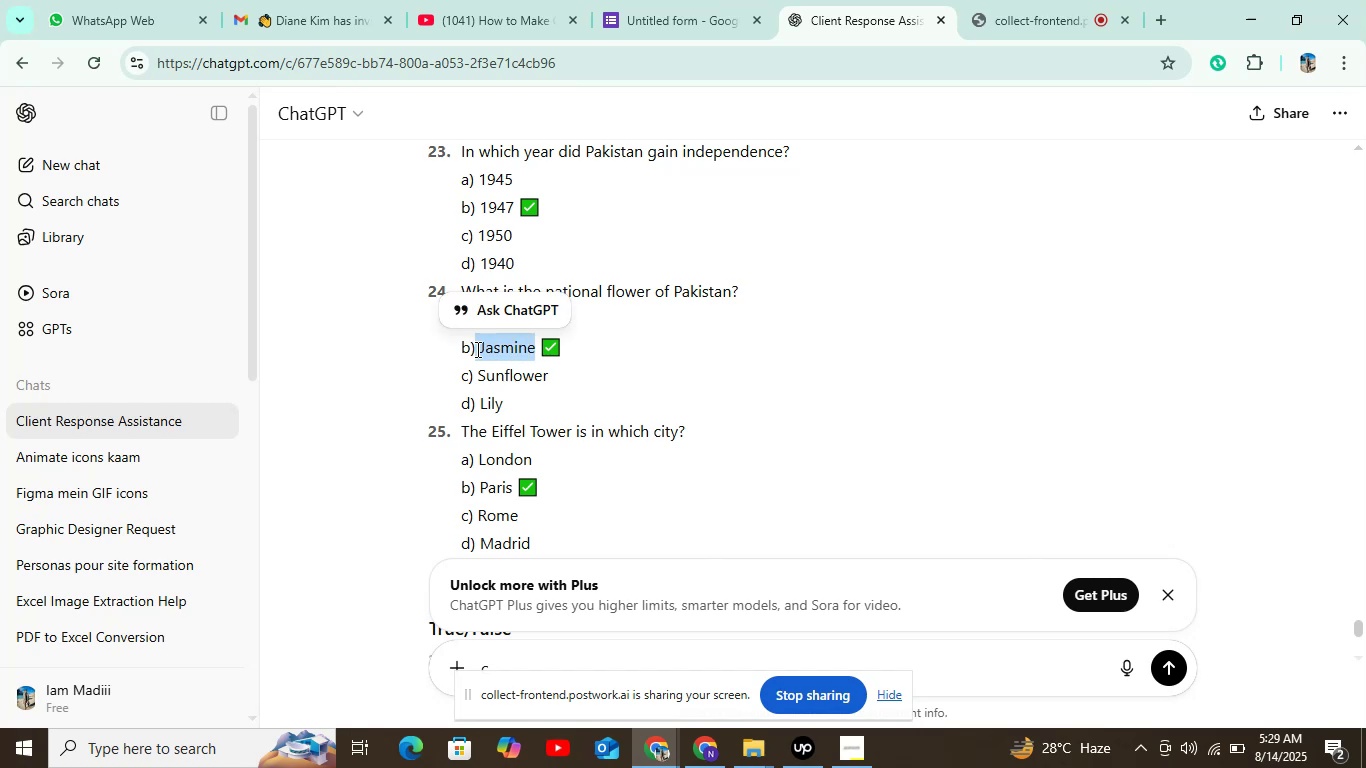 
key(Control+C)
 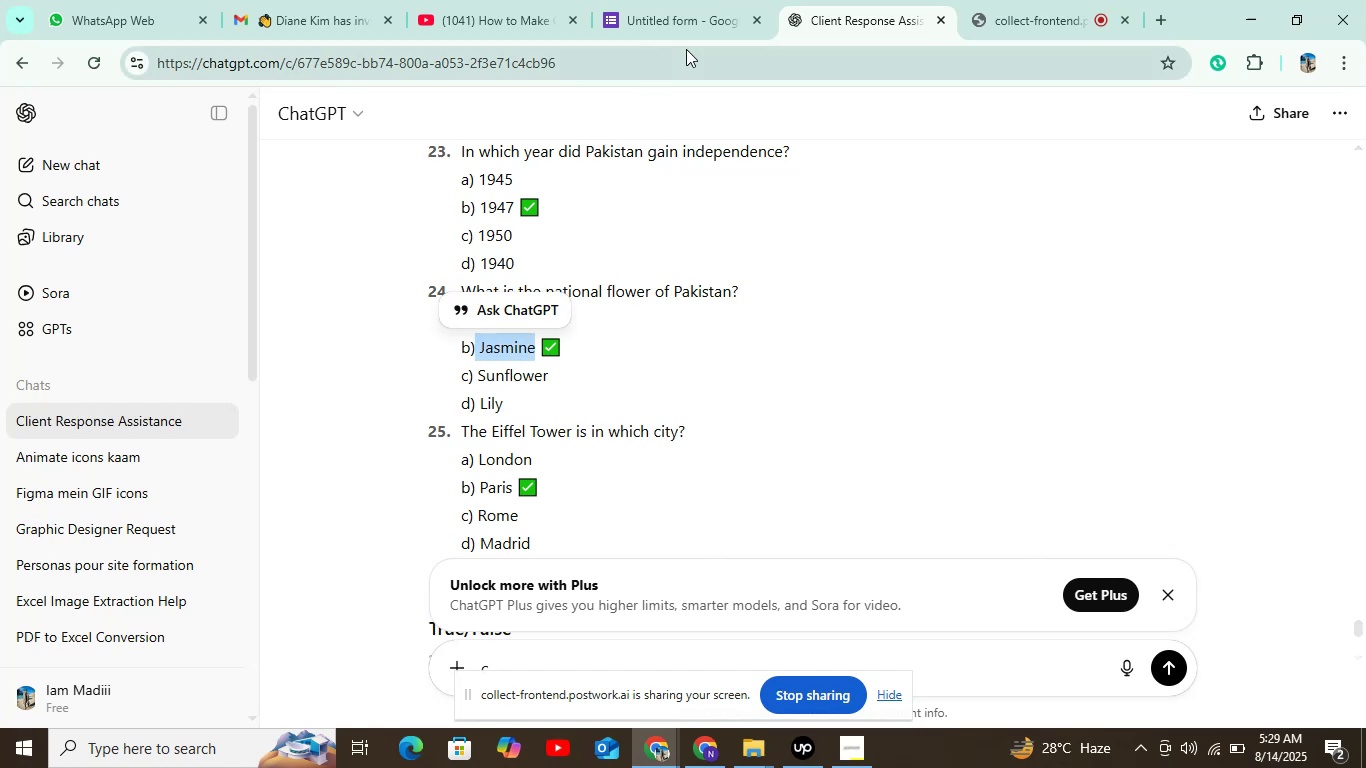 
left_click([688, 22])
 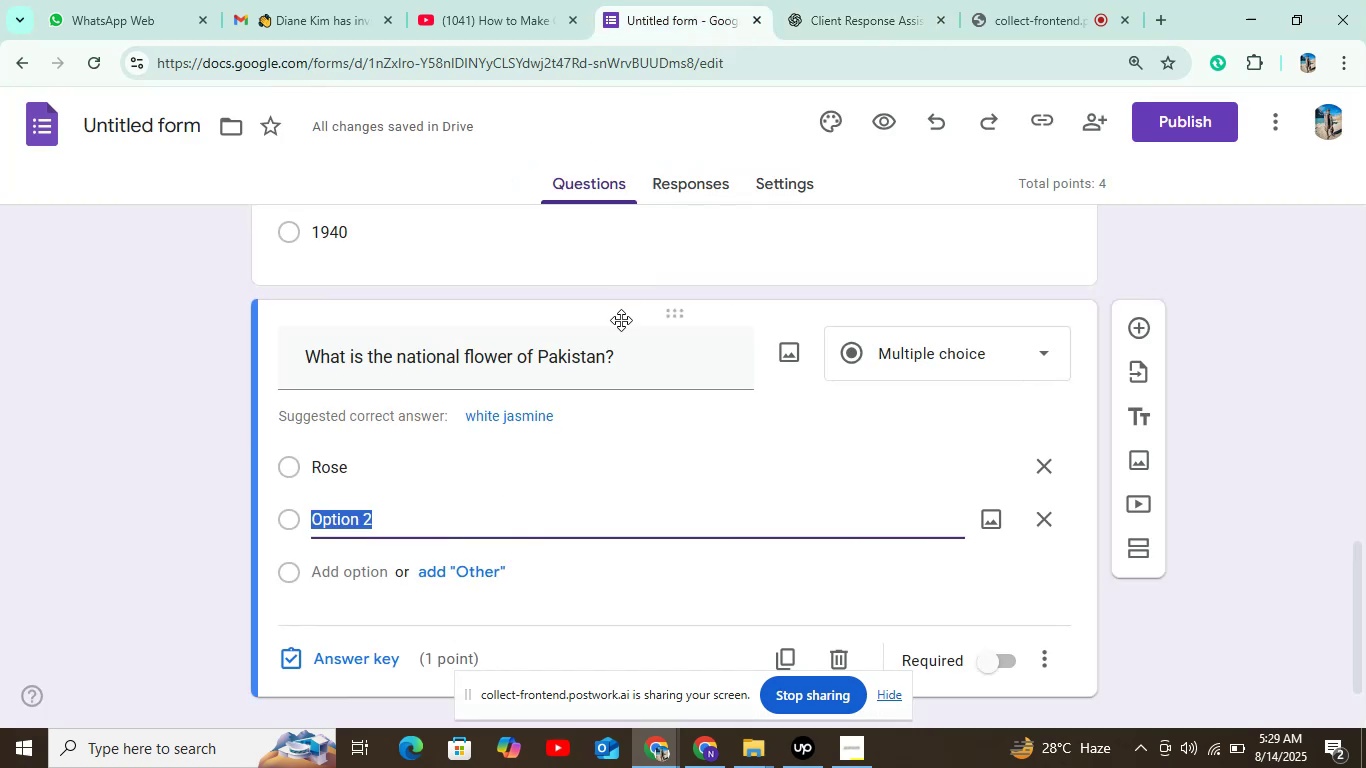 
key(Control+V)
 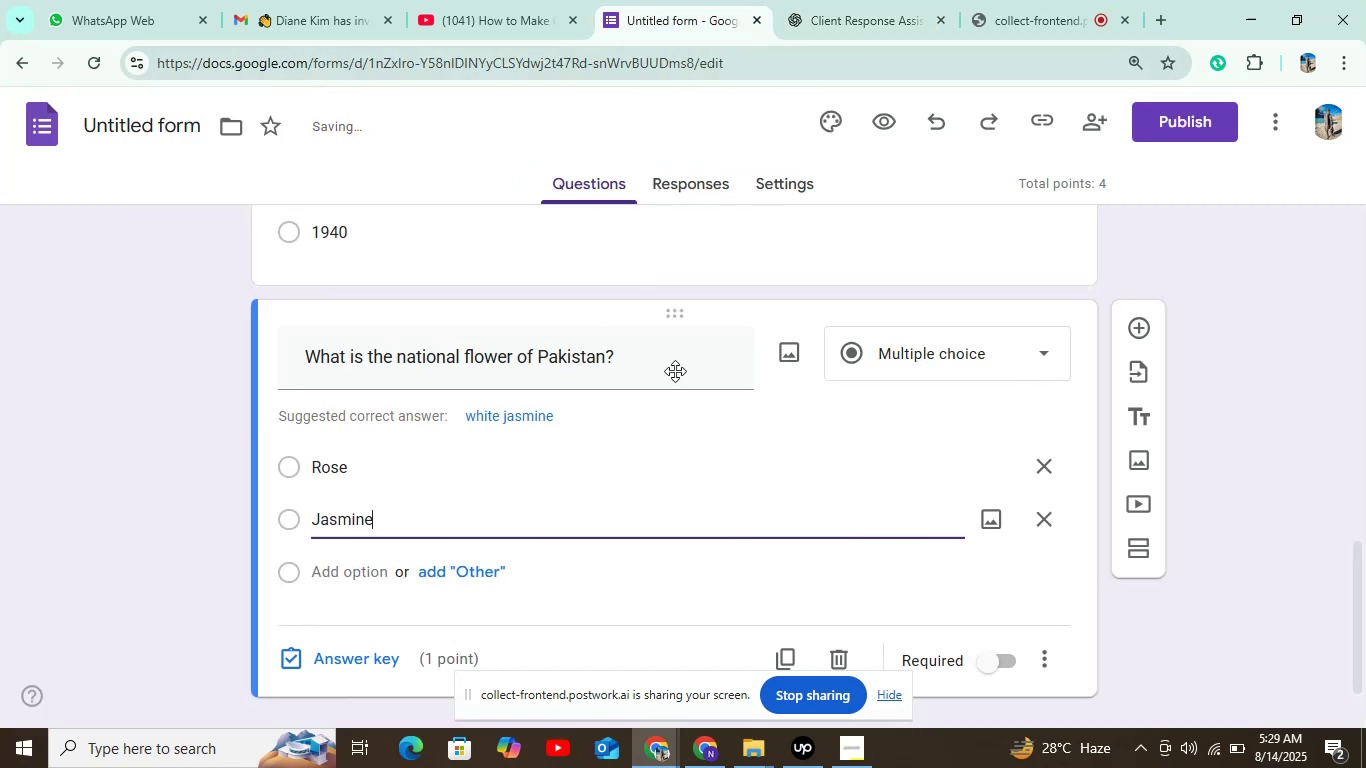 
double_click([370, 576])
 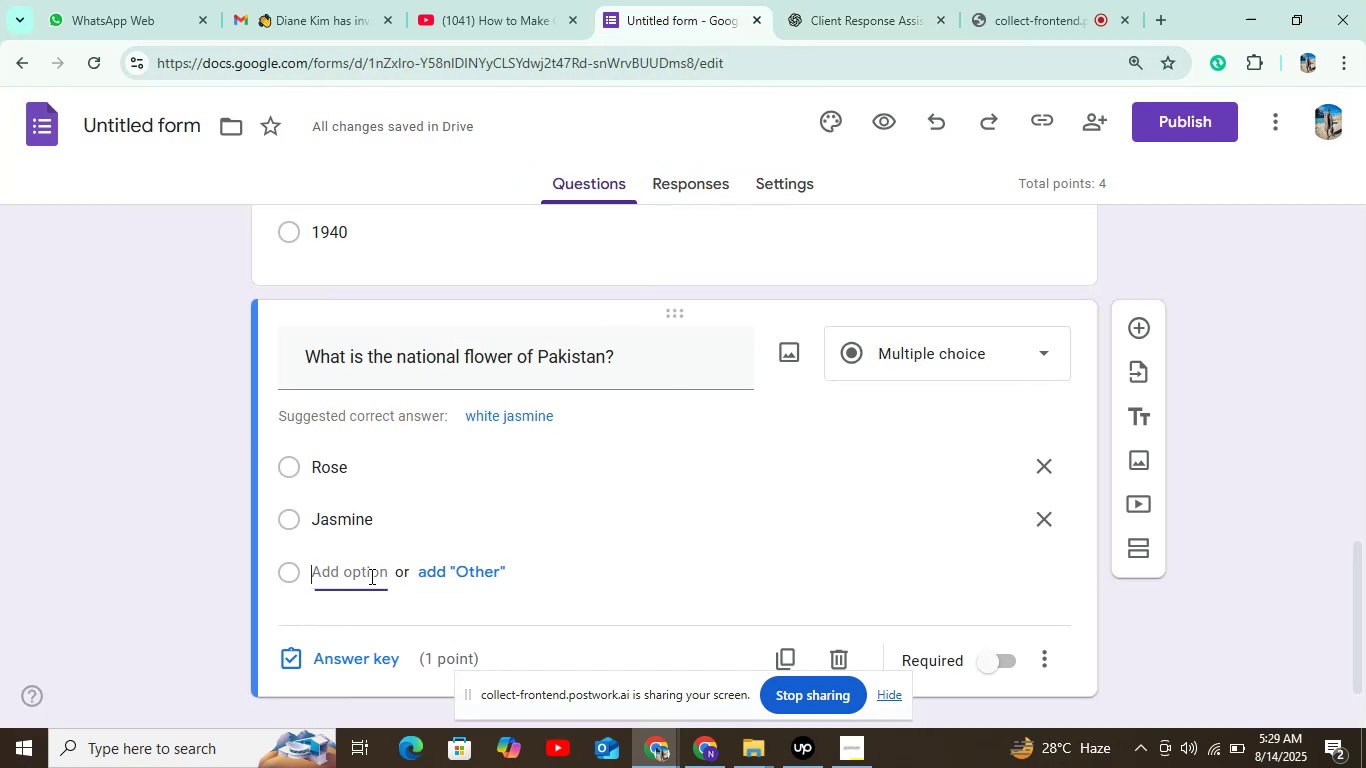 
double_click([370, 576])
 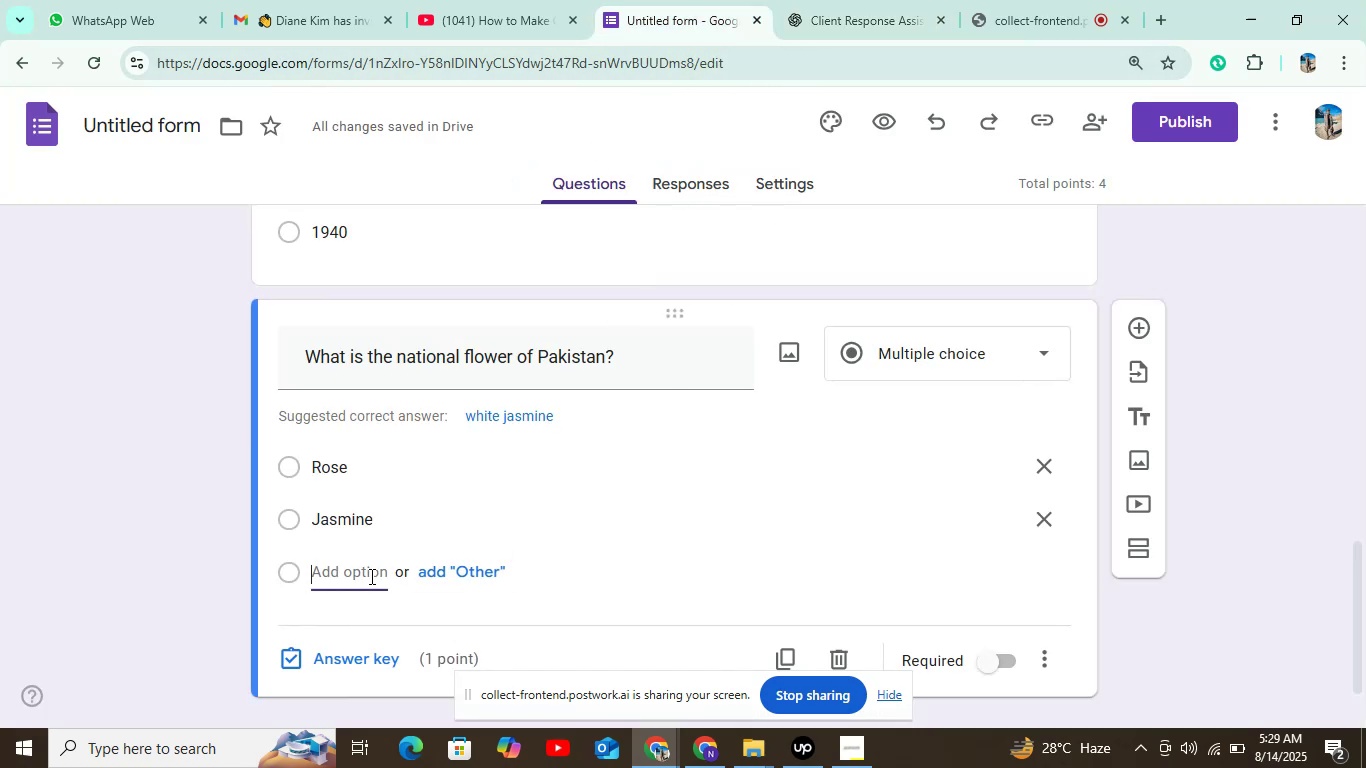 
left_click_drag(start_coordinate=[370, 576], to_coordinate=[385, 549])
 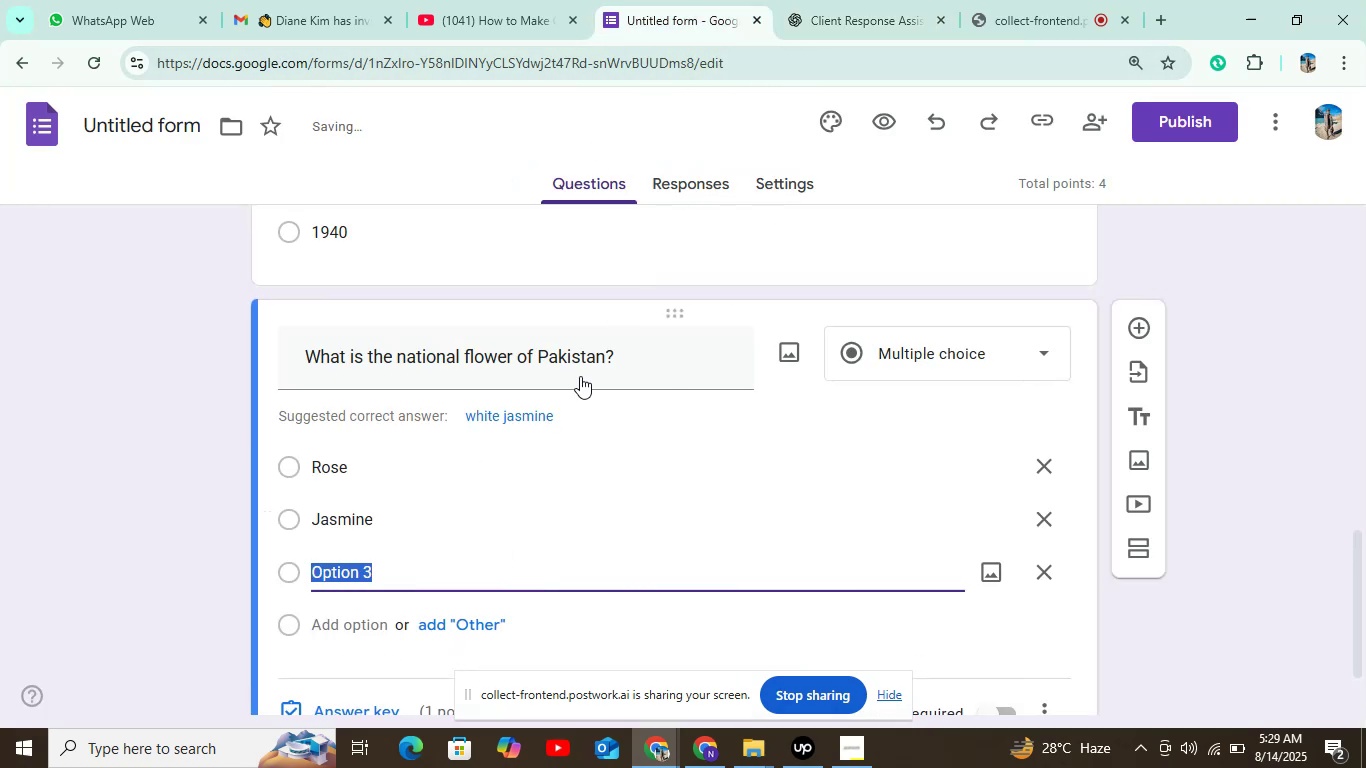 
left_click_drag(start_coordinate=[722, 253], to_coordinate=[819, 160])
 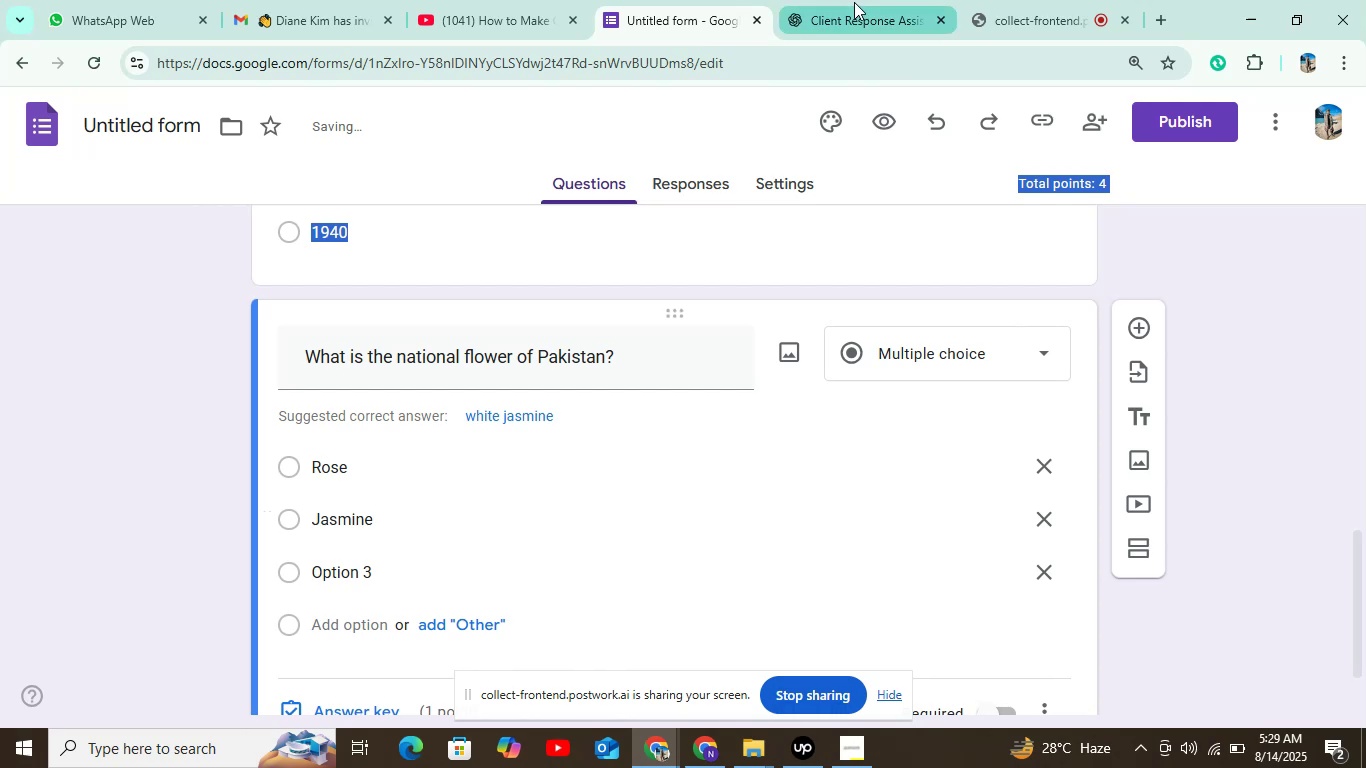 
left_click([852, 8])
 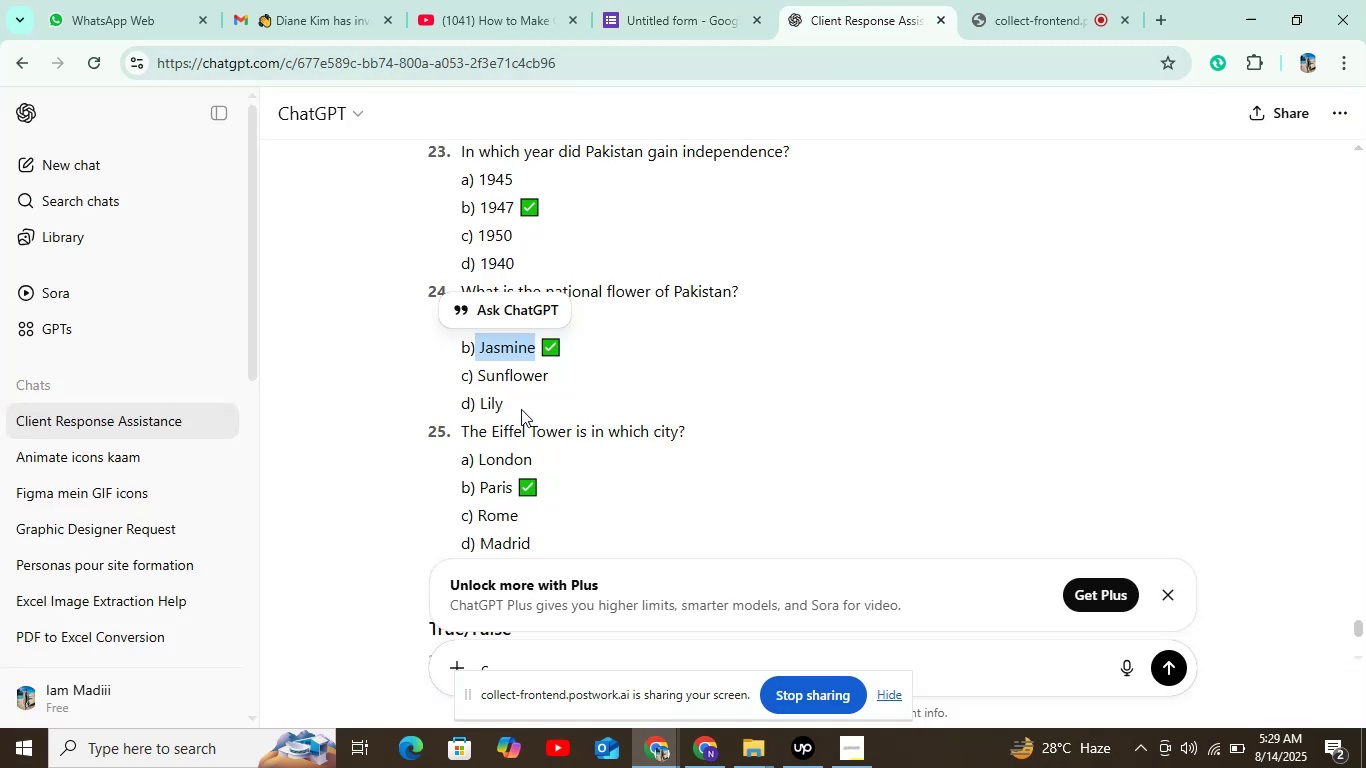 
left_click_drag(start_coordinate=[559, 368], to_coordinate=[476, 373])
 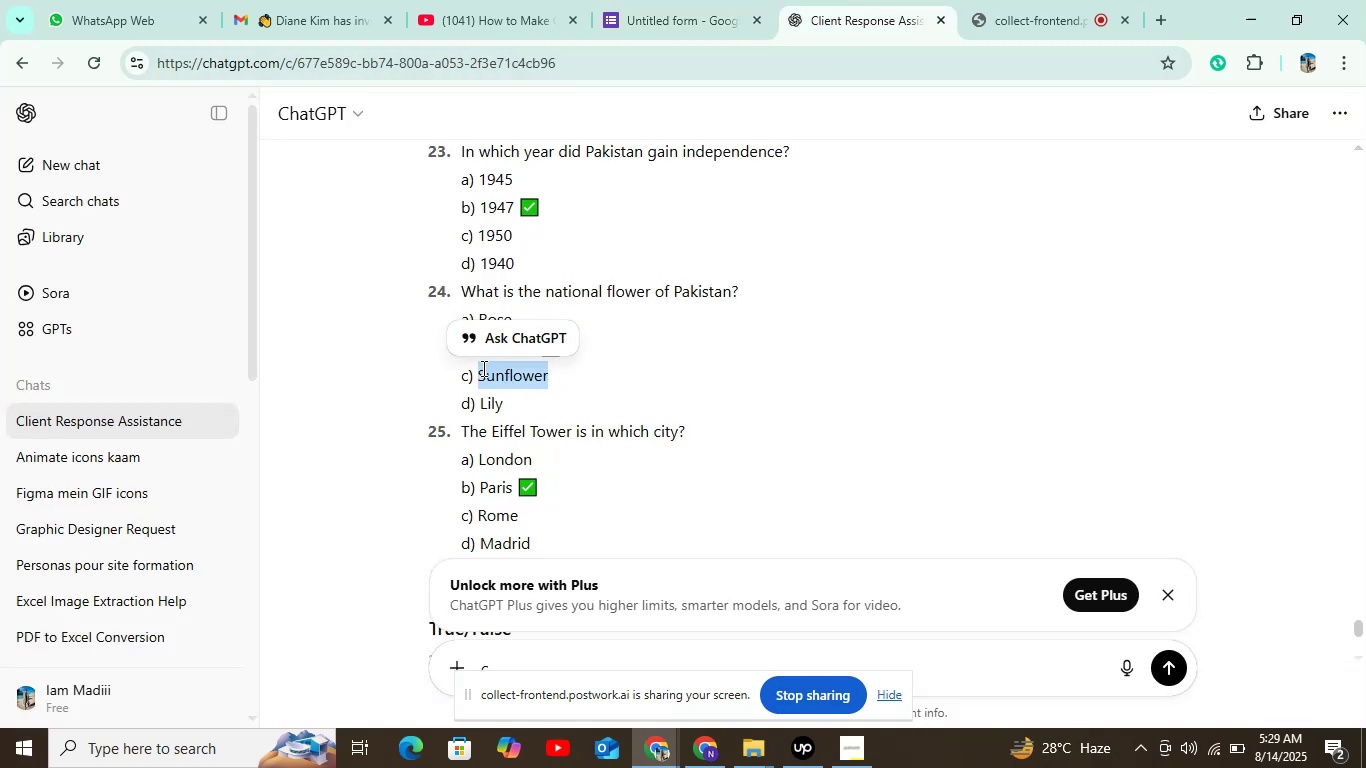 
key(Control+C)
 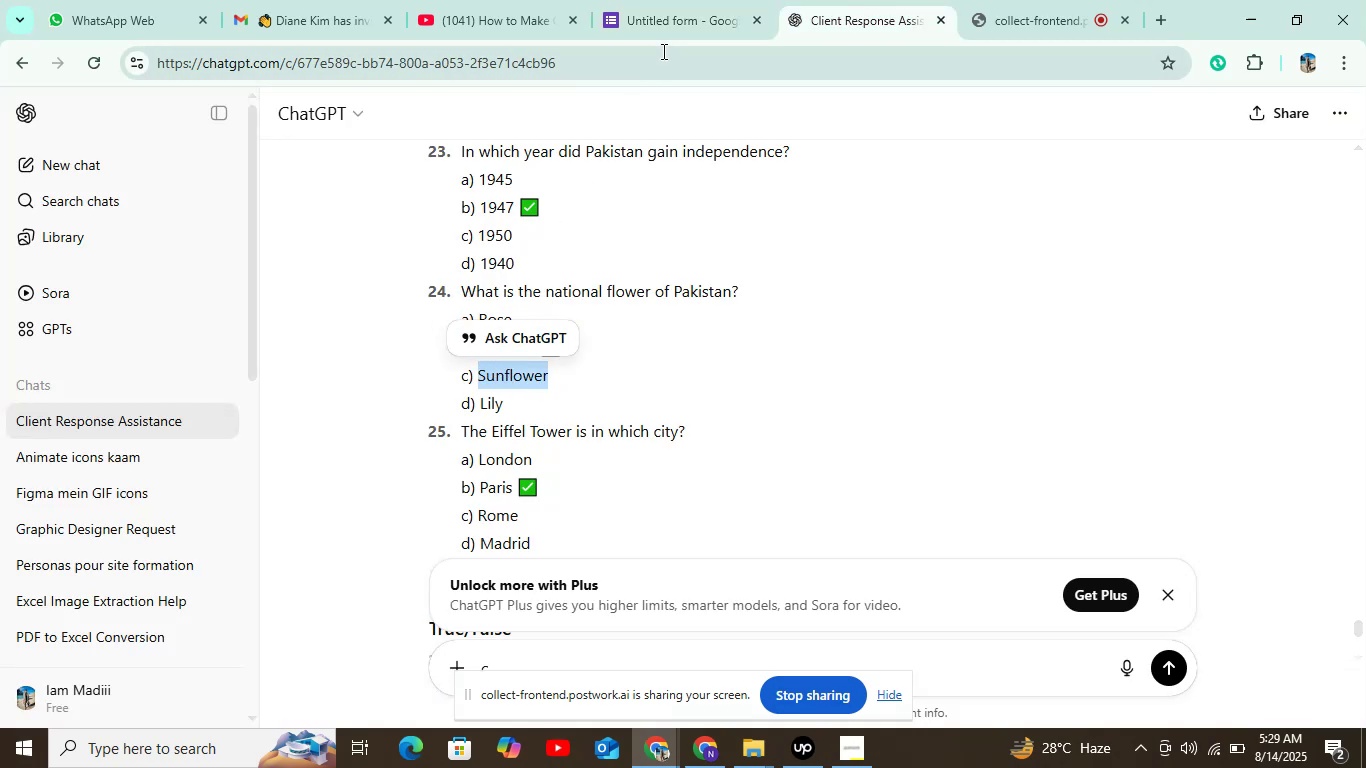 
left_click([687, 6])
 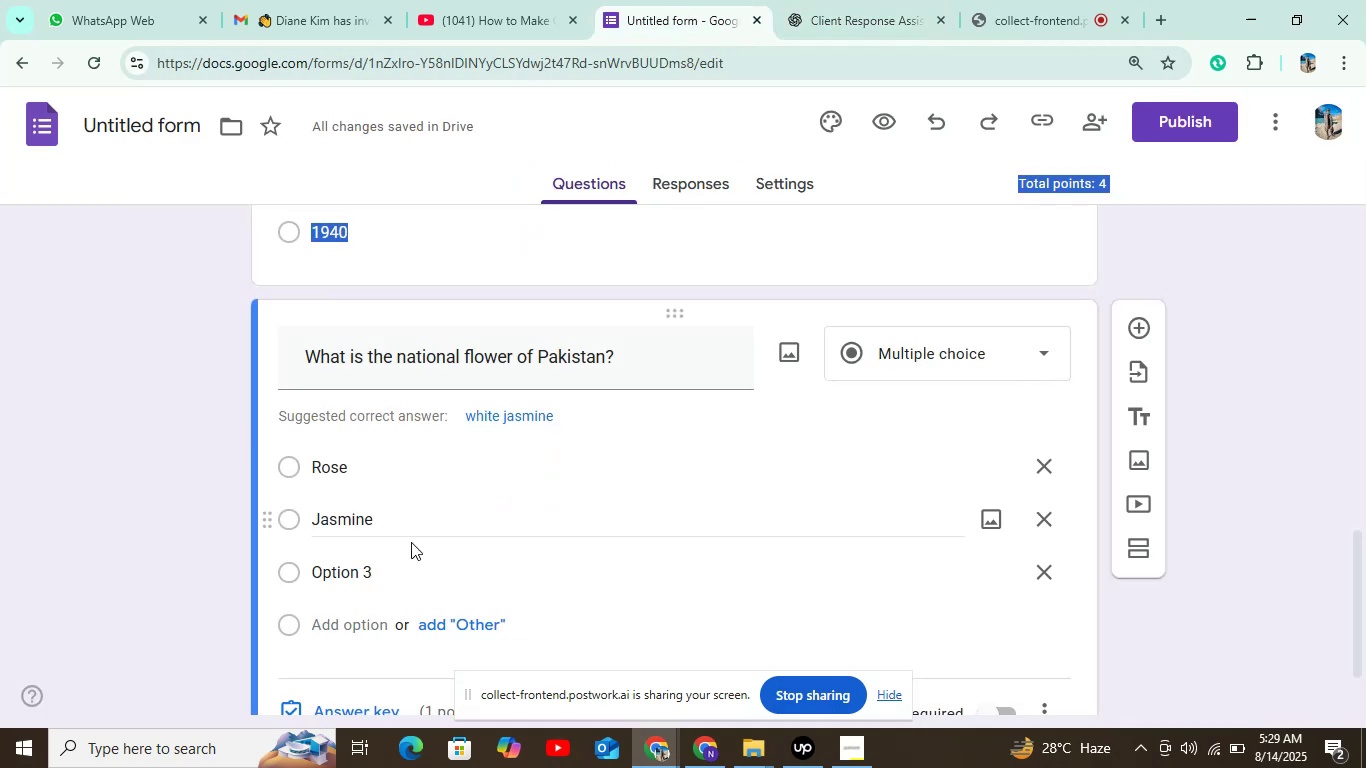 
left_click([381, 590])
 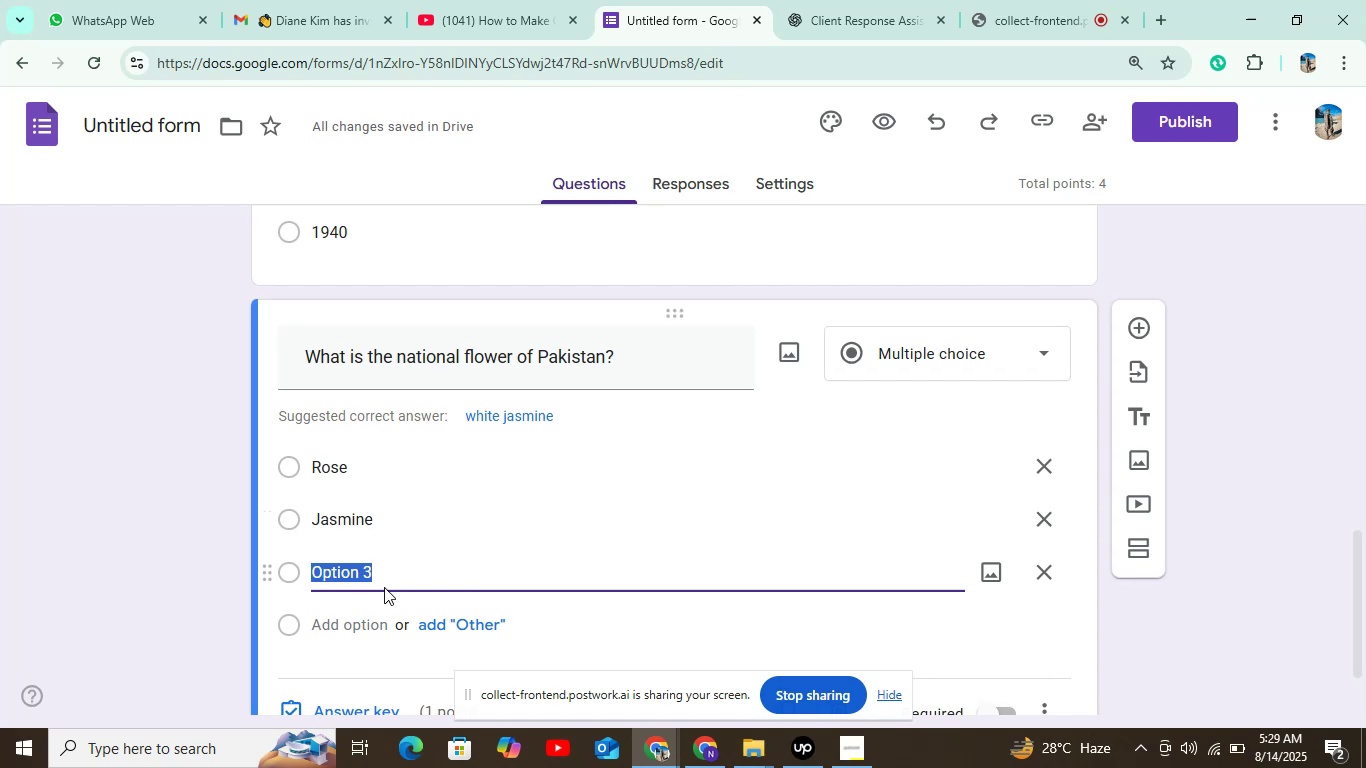 
key(Control+V)
 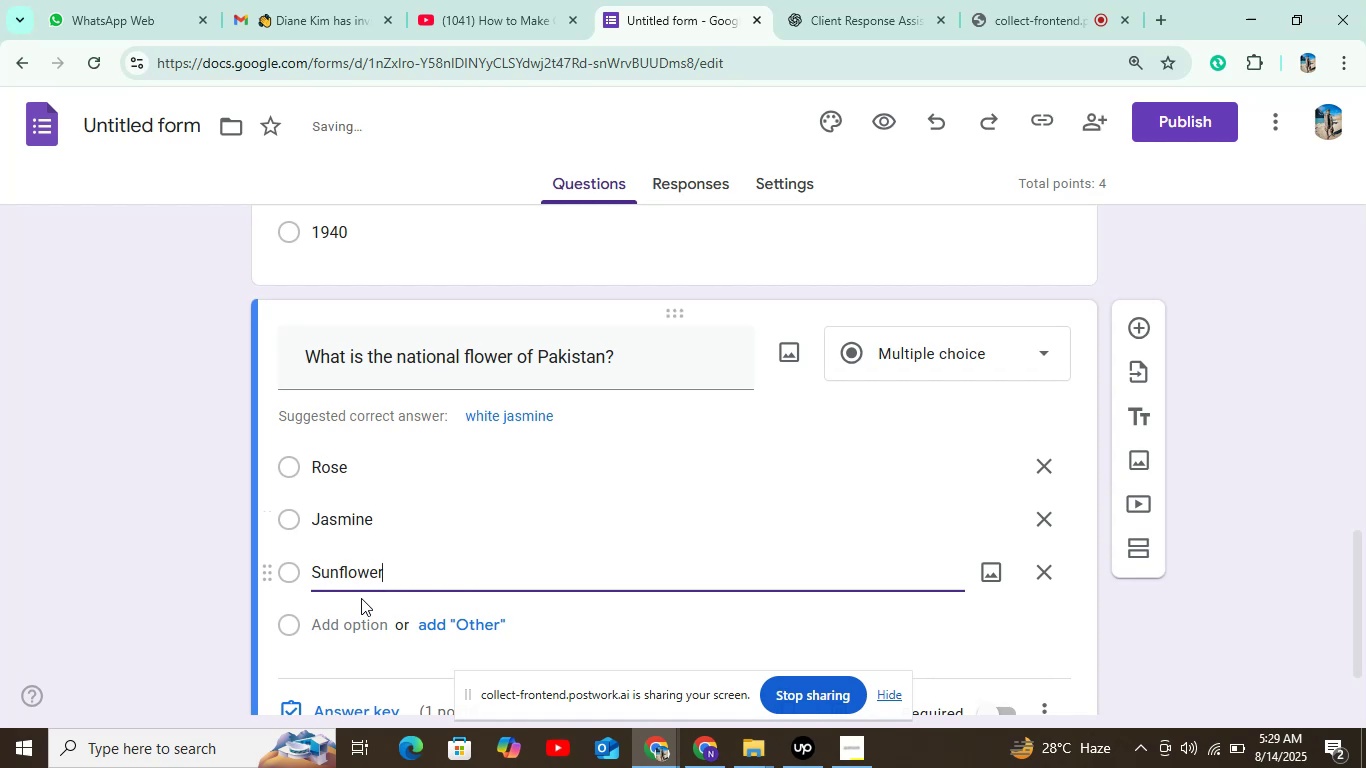 
left_click([374, 623])
 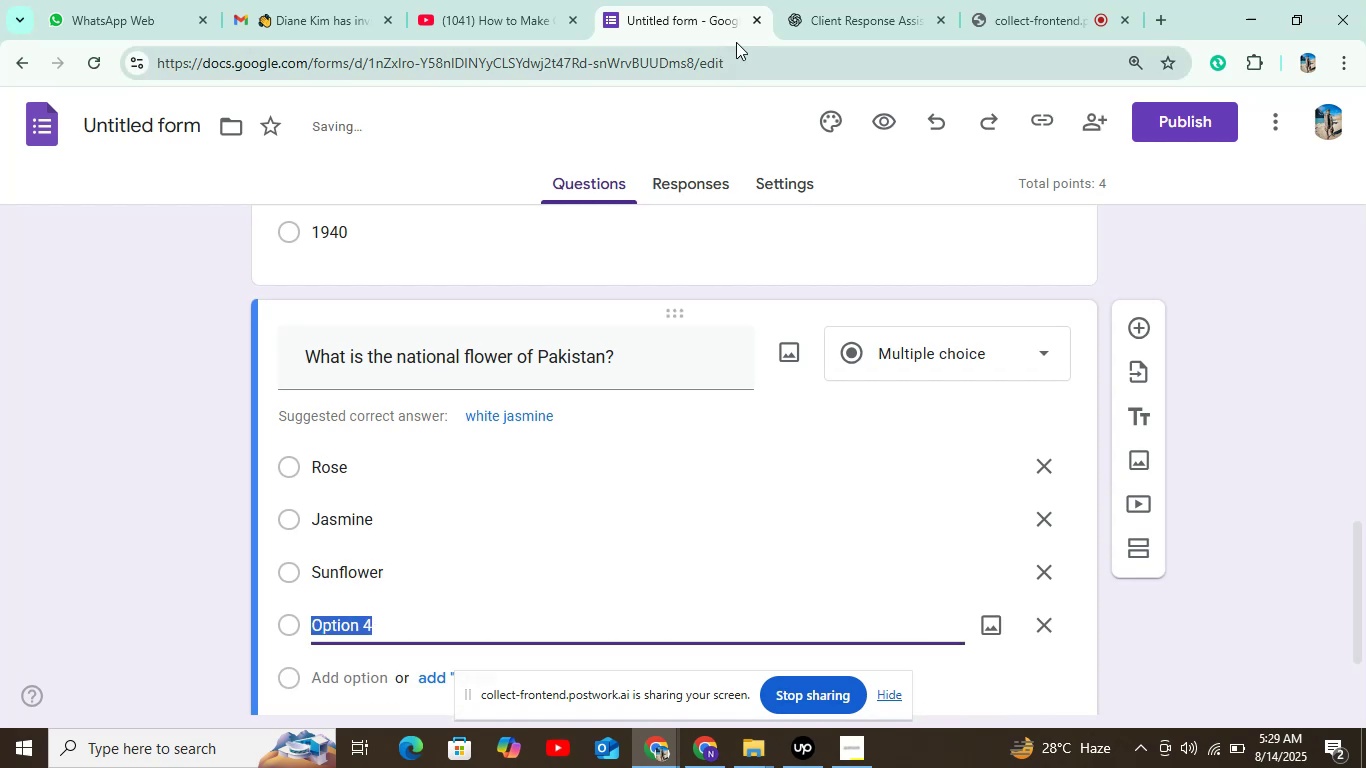 
left_click([833, 21])
 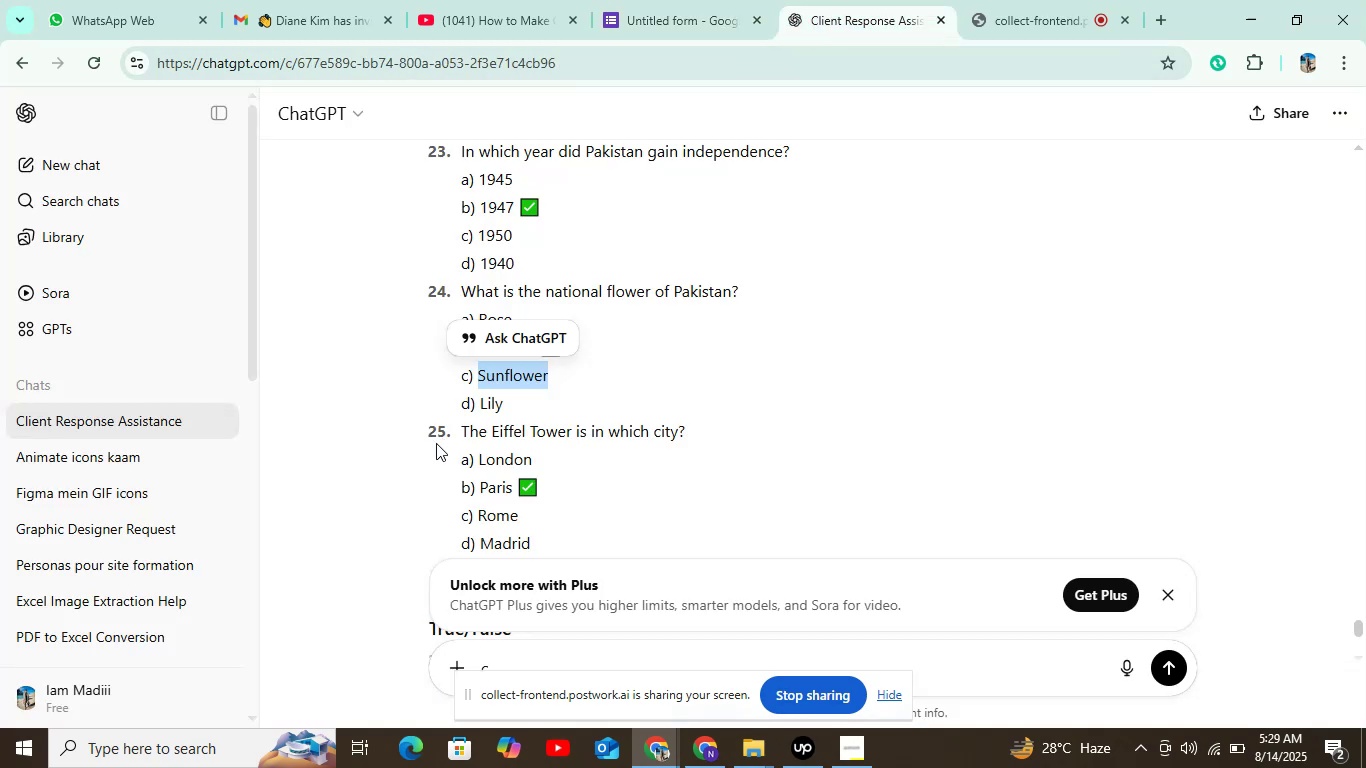 
scroll: coordinate [510, 409], scroll_direction: down, amount: 1.0
 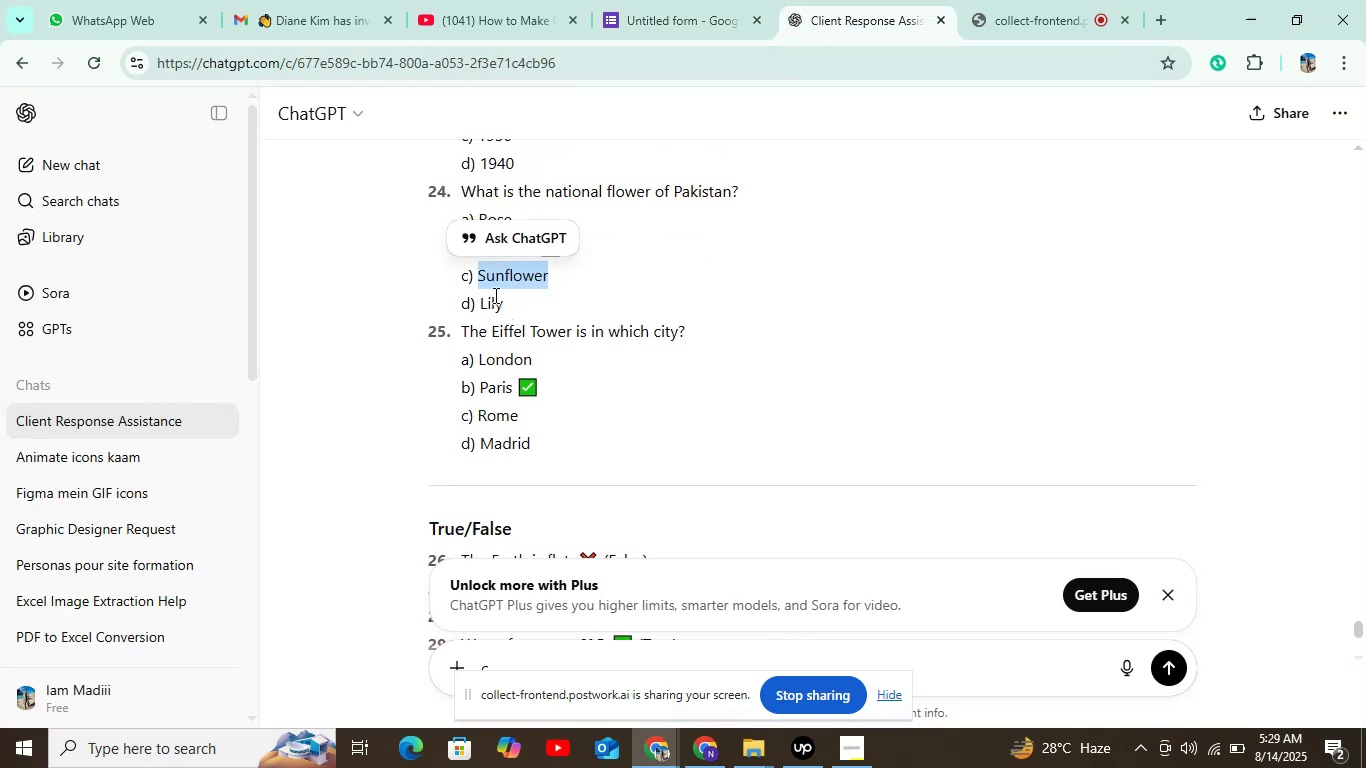 
double_click([491, 305])
 